 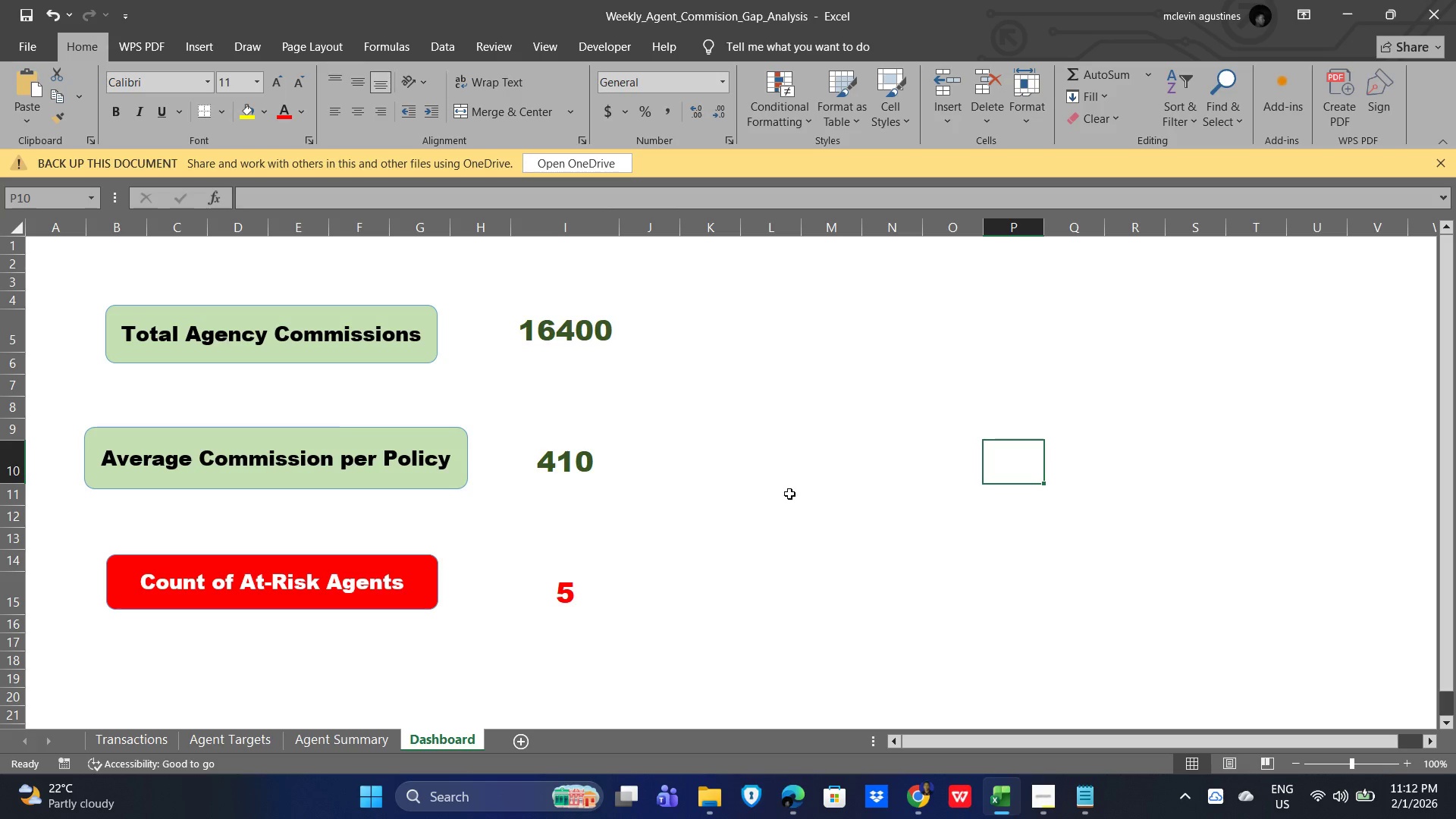 
left_click([290, 275])
 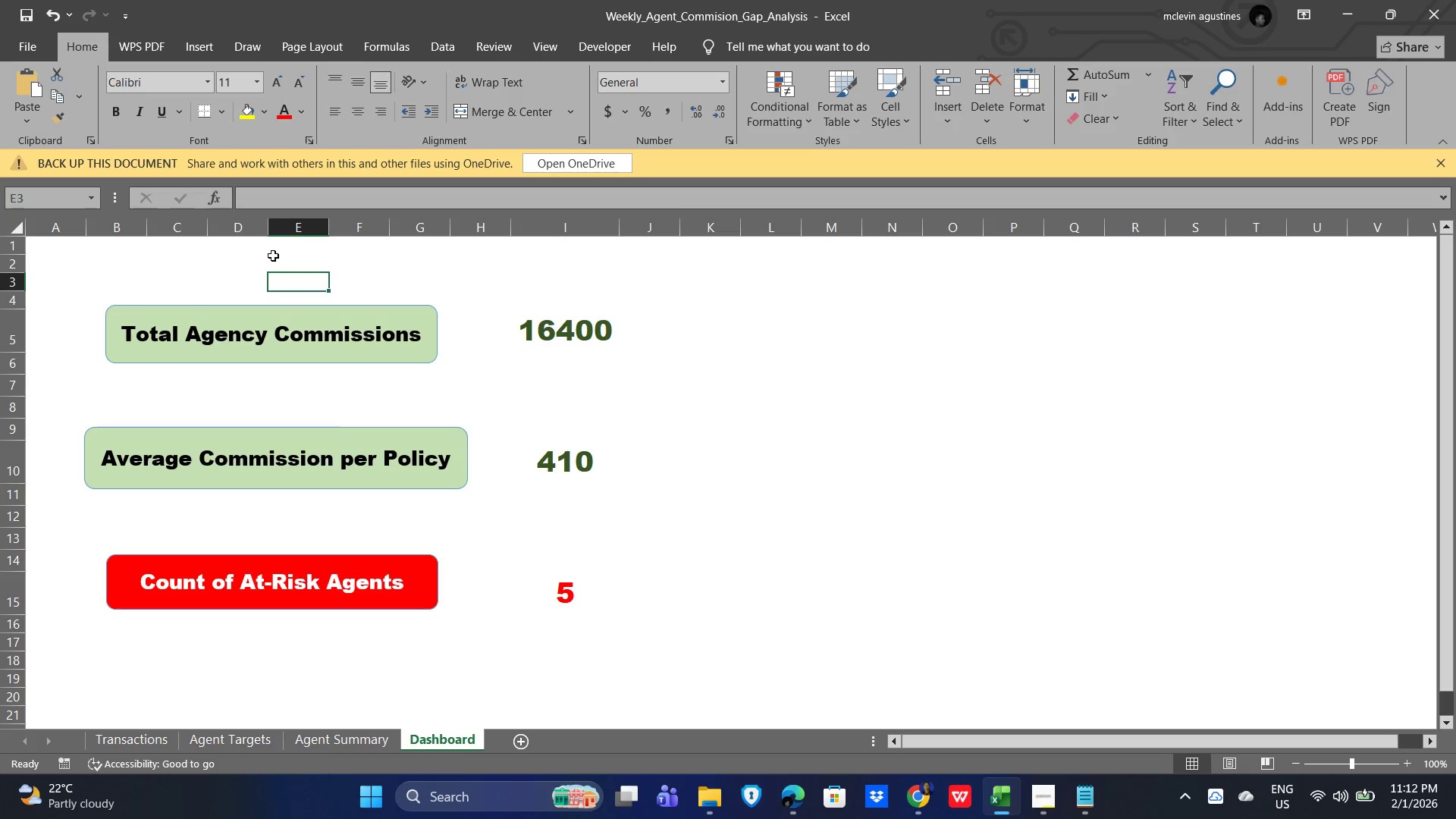 
left_click([271, 256])
 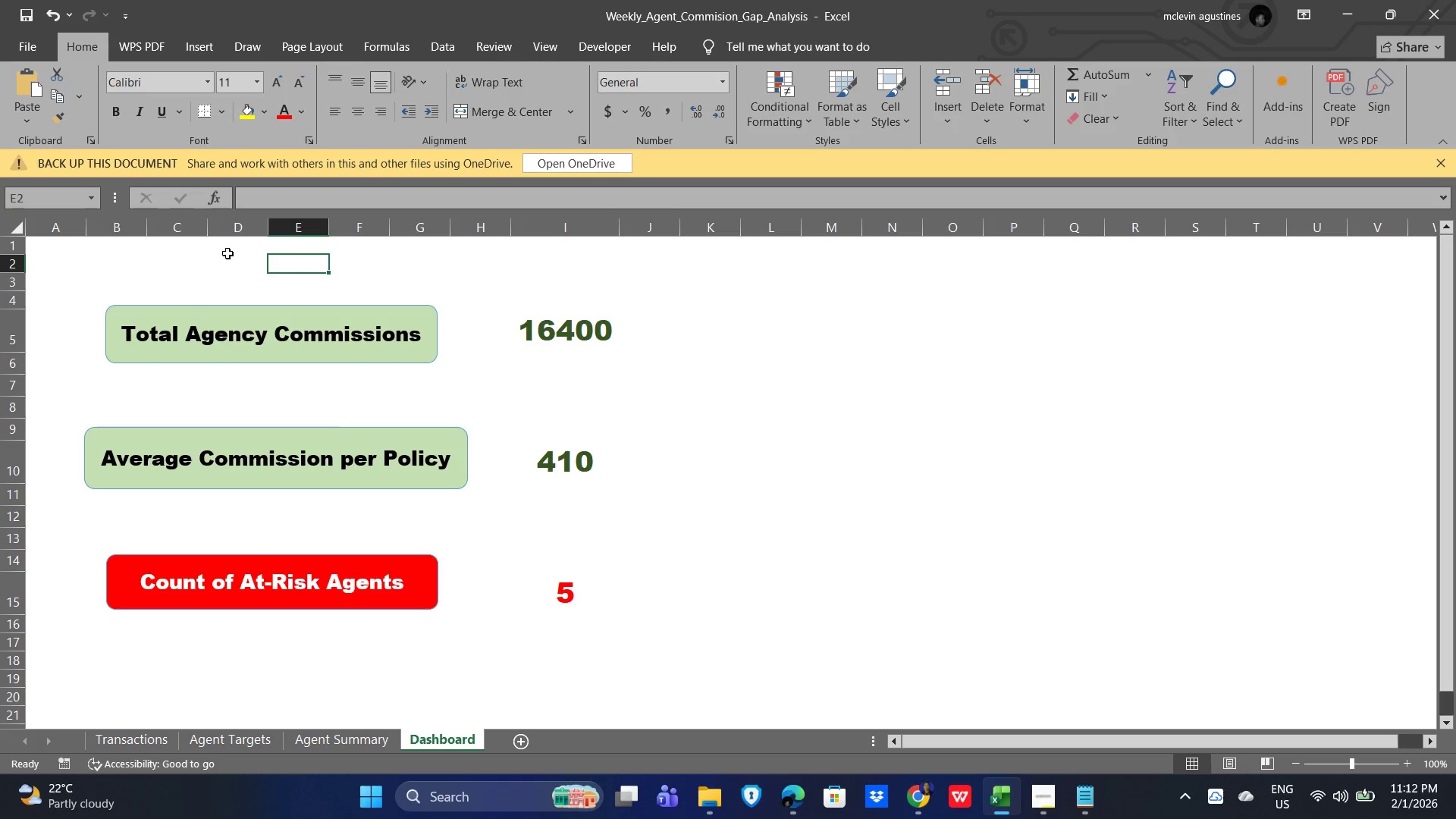 
left_click_drag(start_coordinate=[226, 254], to_coordinate=[488, 271])
 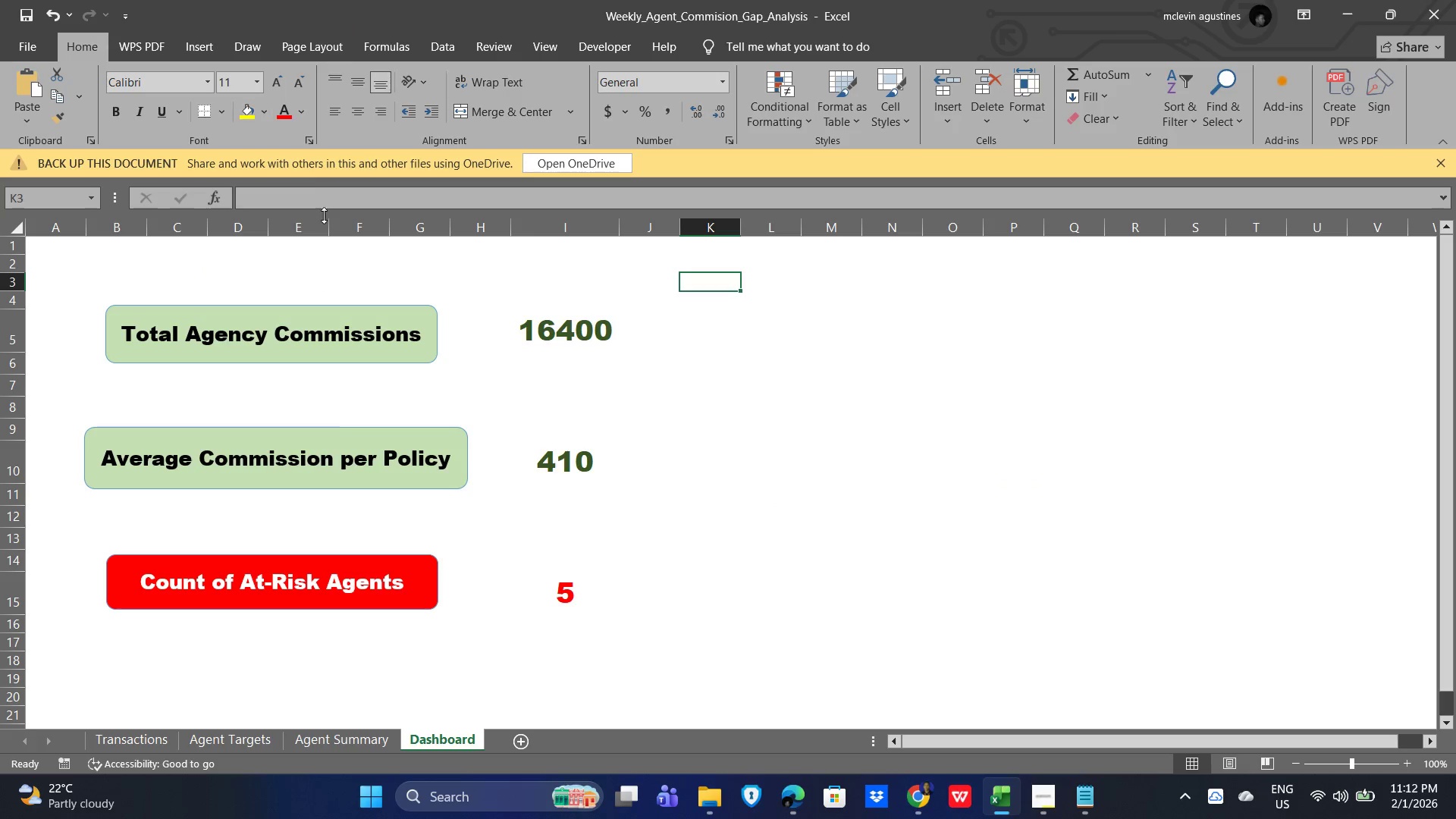 
left_click_drag(start_coordinate=[293, 262], to_coordinate=[549, 262])
 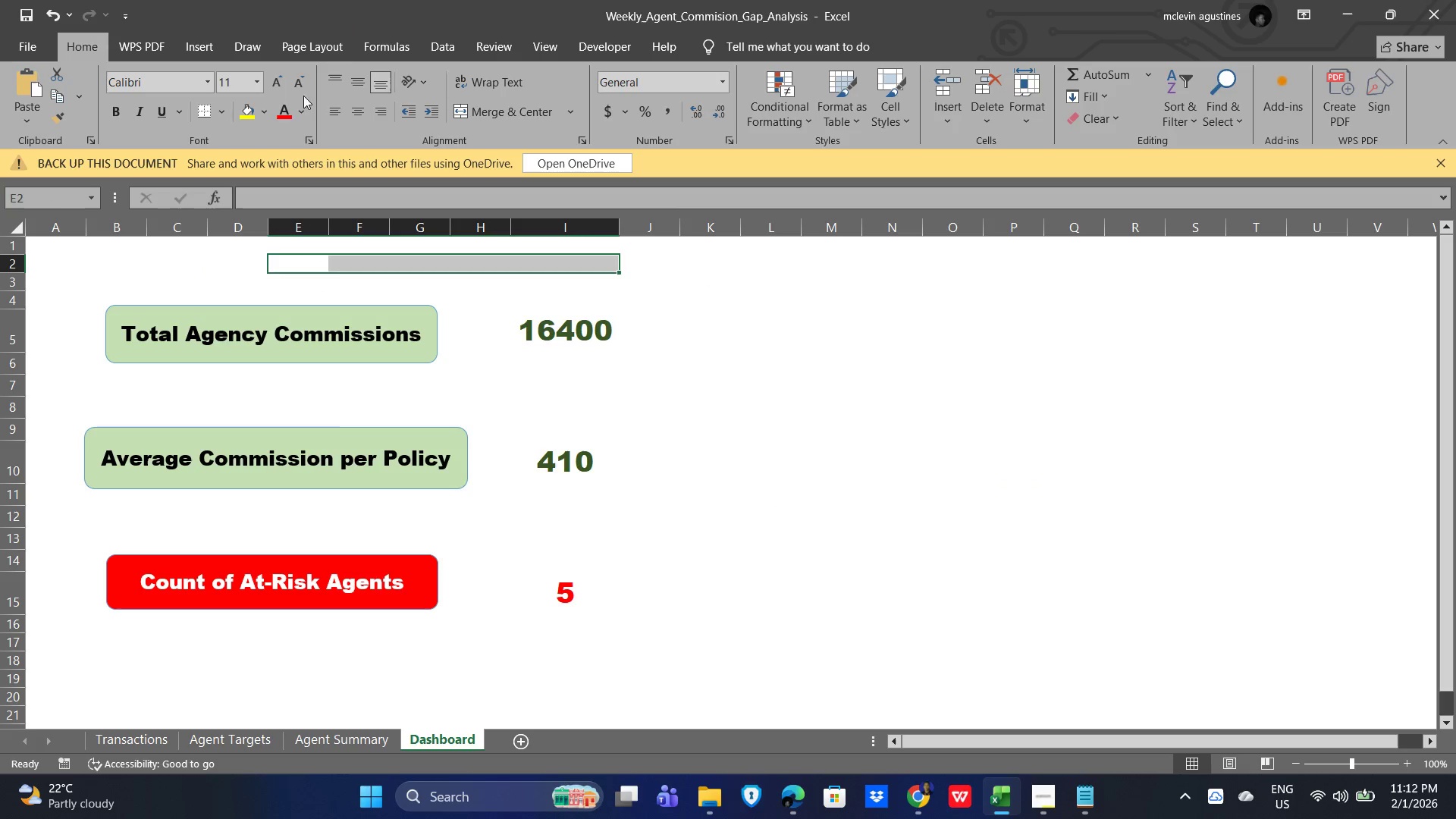 
left_click([503, 107])
 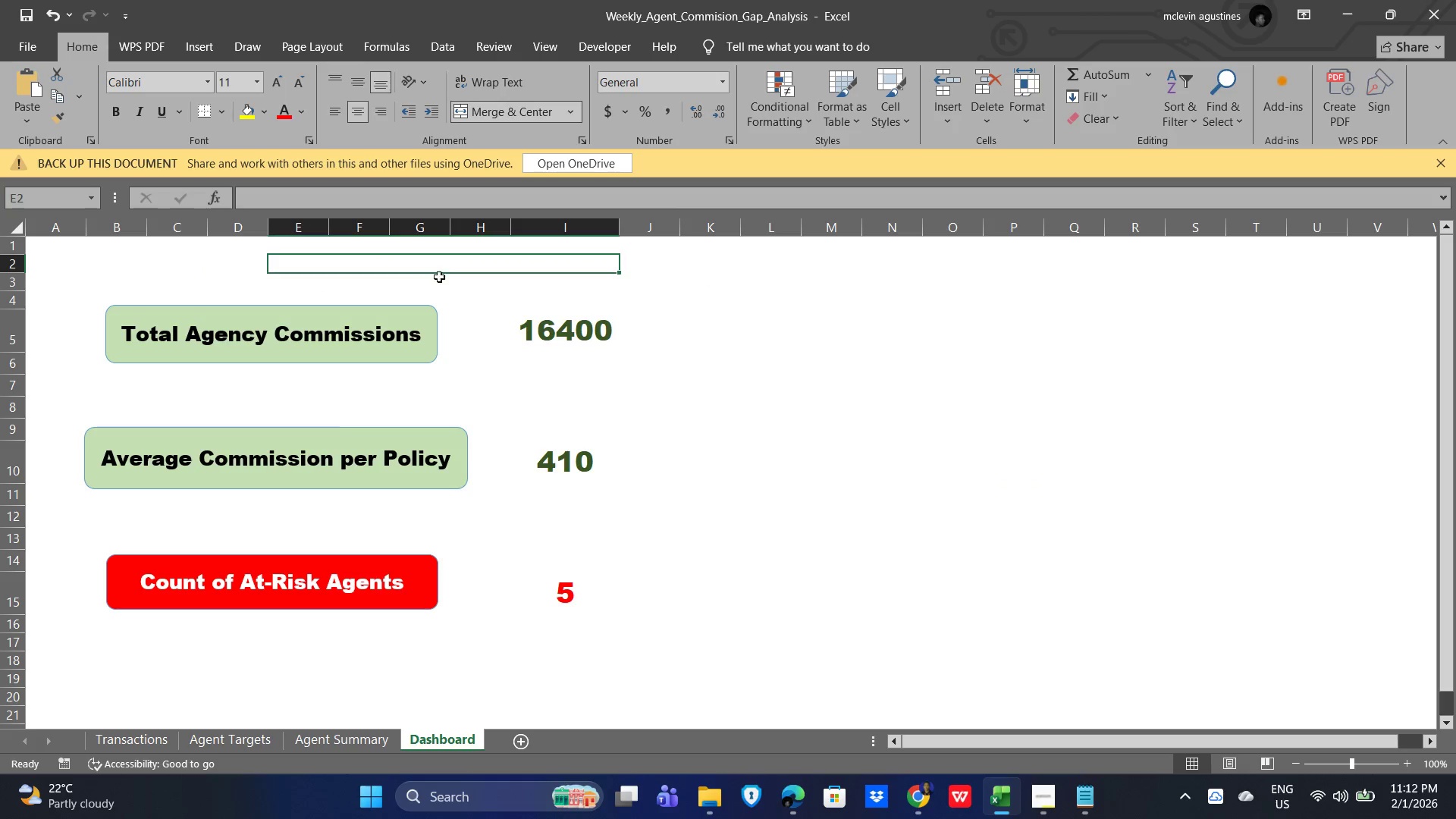 
left_click([446, 266])
 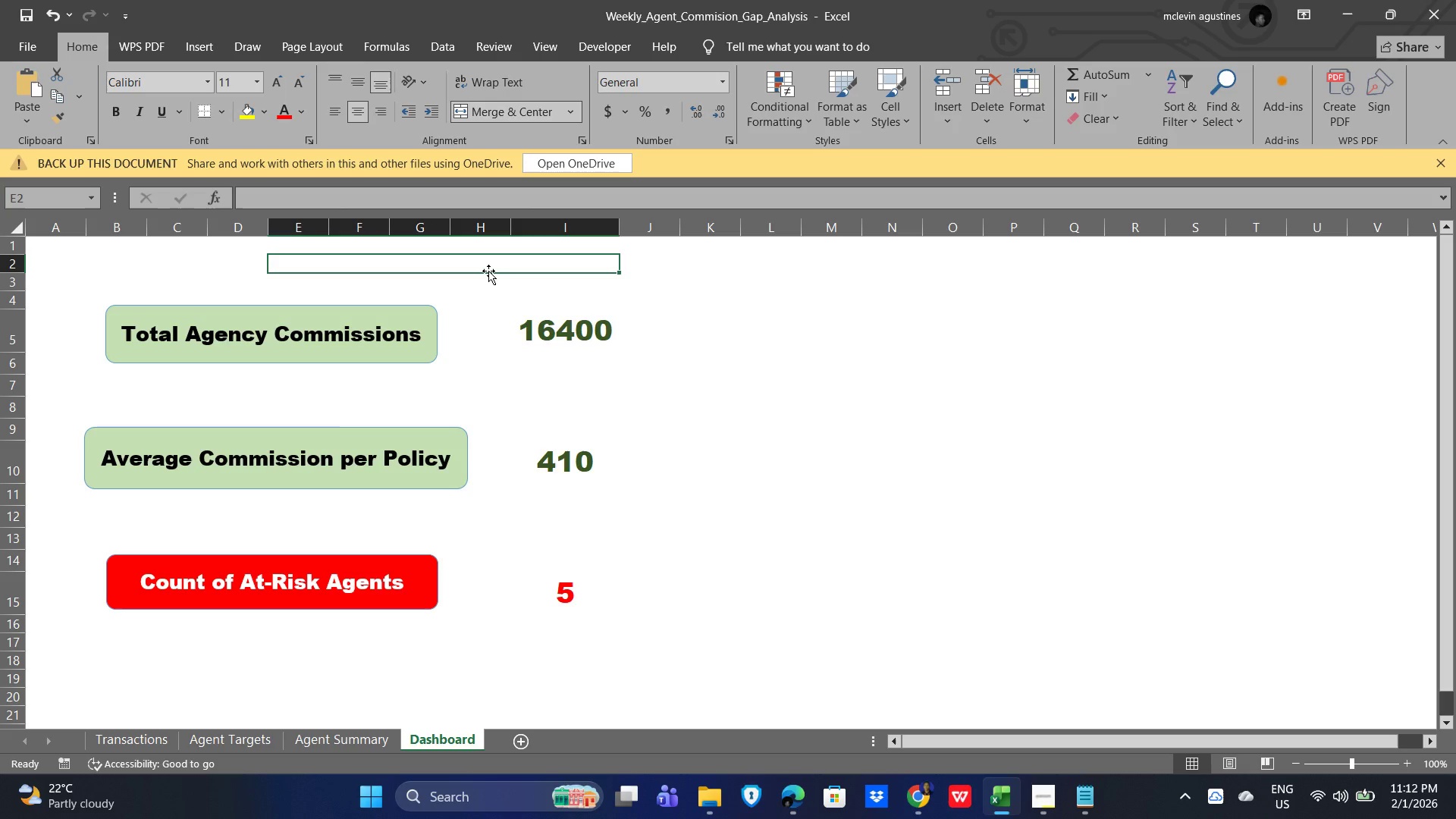 
type(Summary Dashboard)
 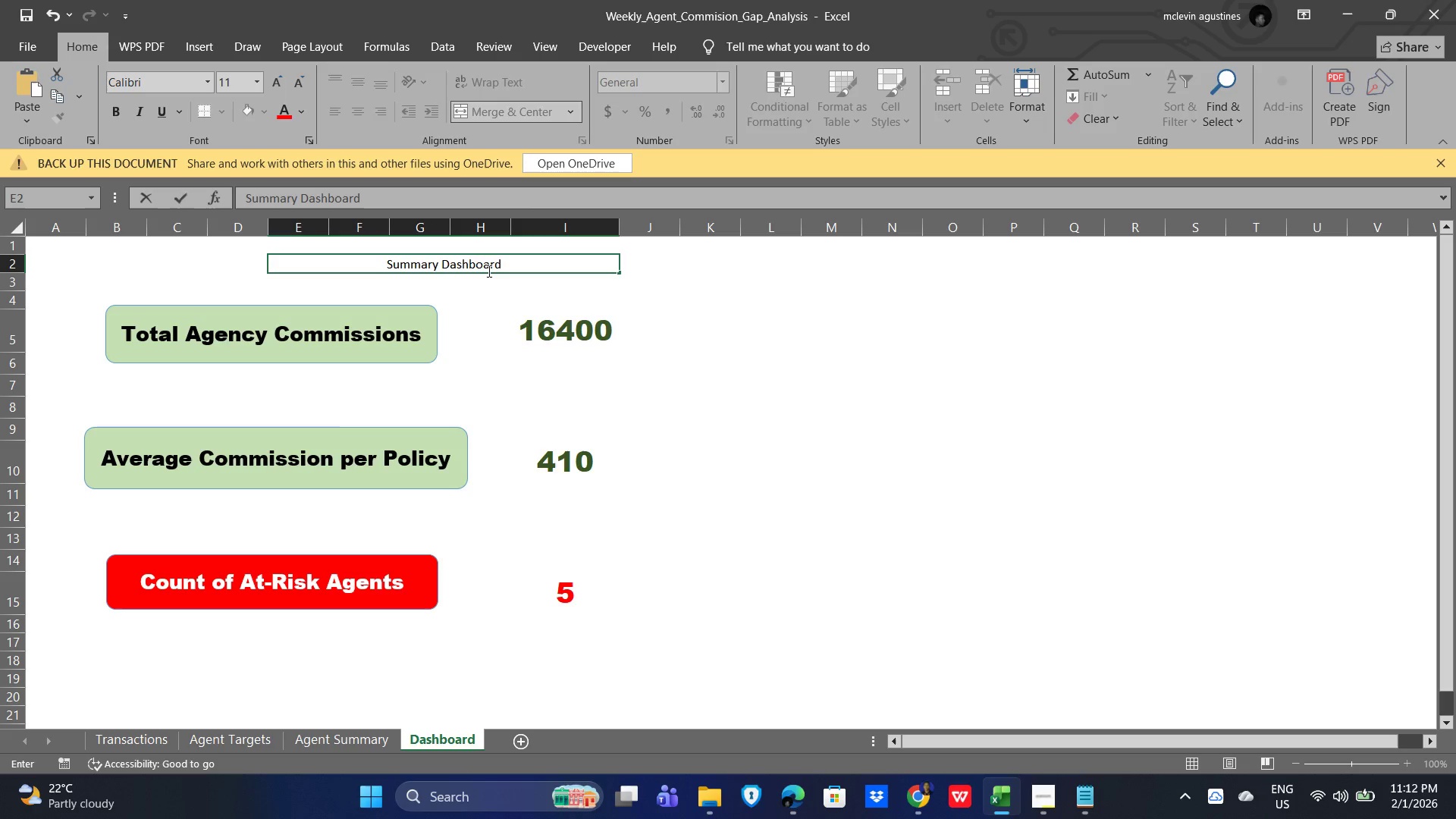 
key(Numpad2)
 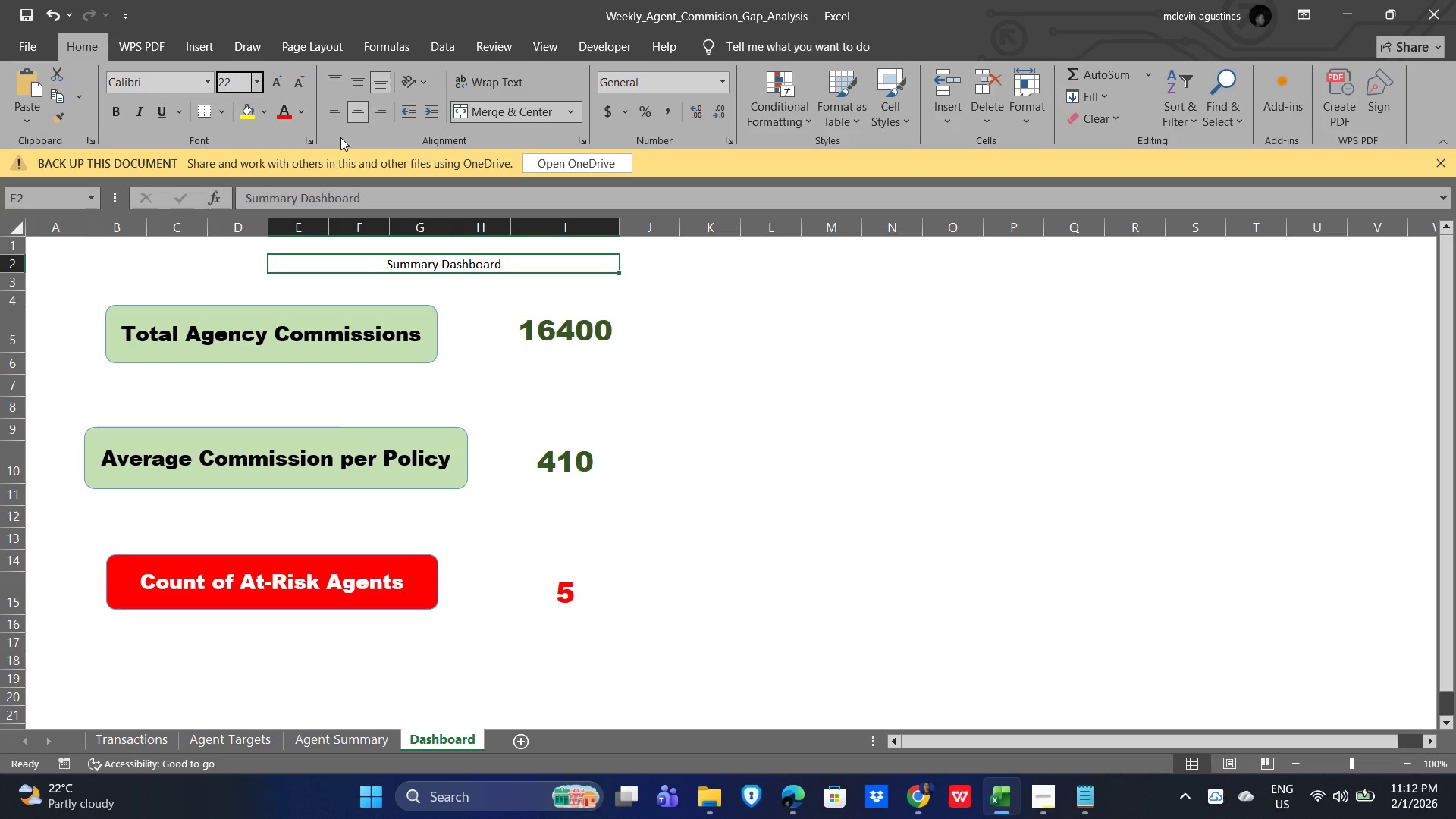 
key(Numpad2)
 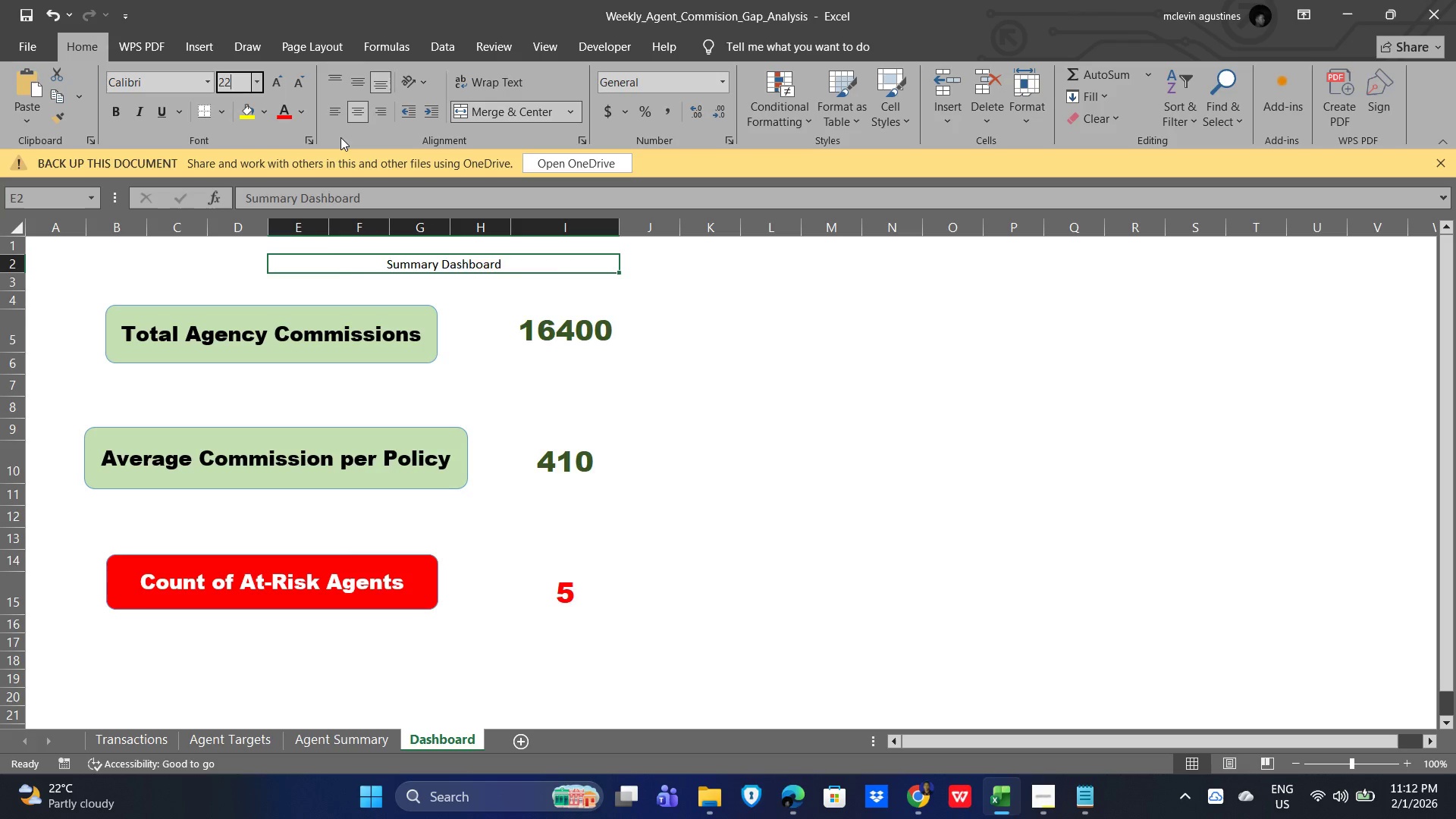 
key(NumpadEnter)
 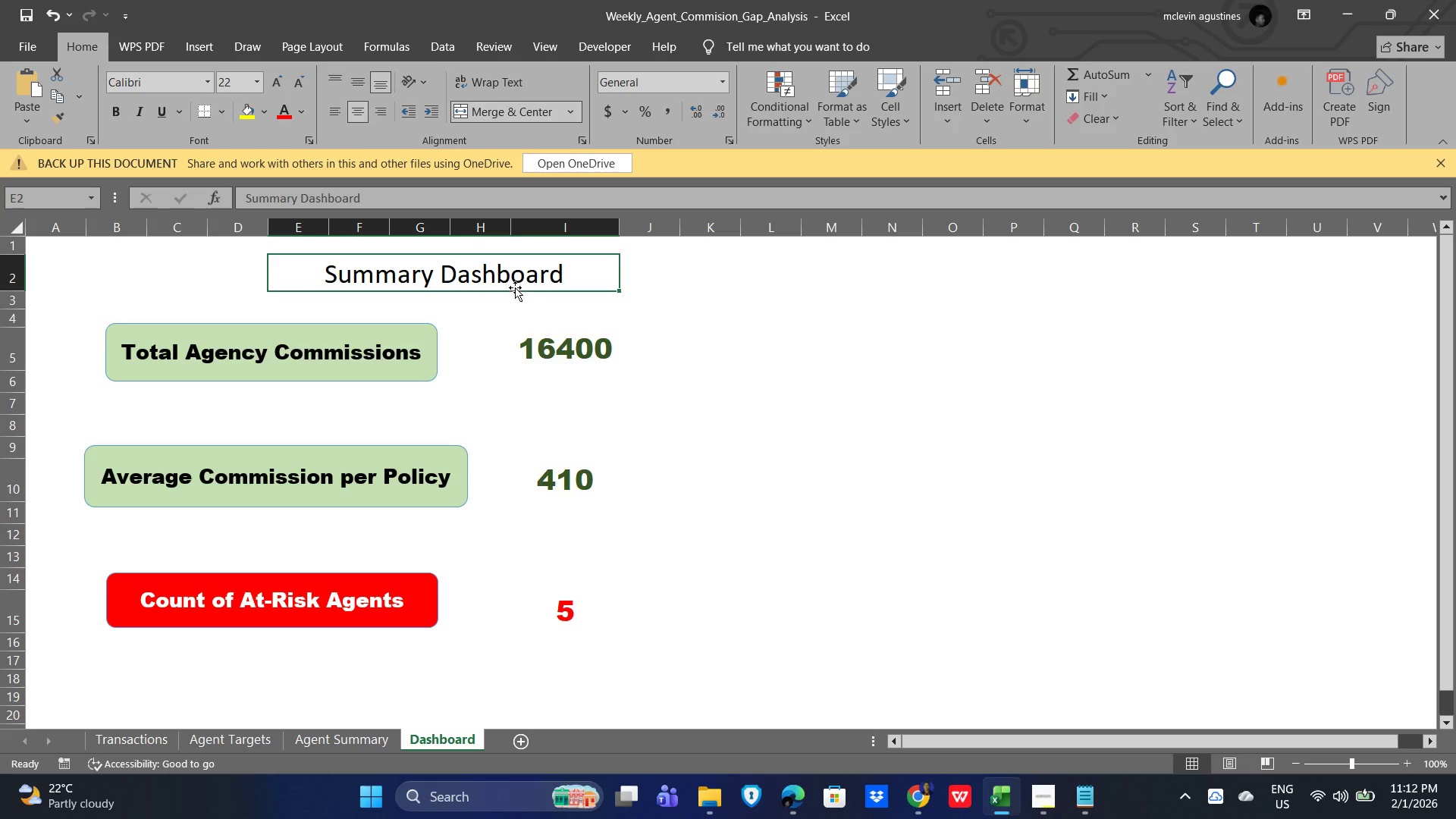 
double_click([472, 272])
 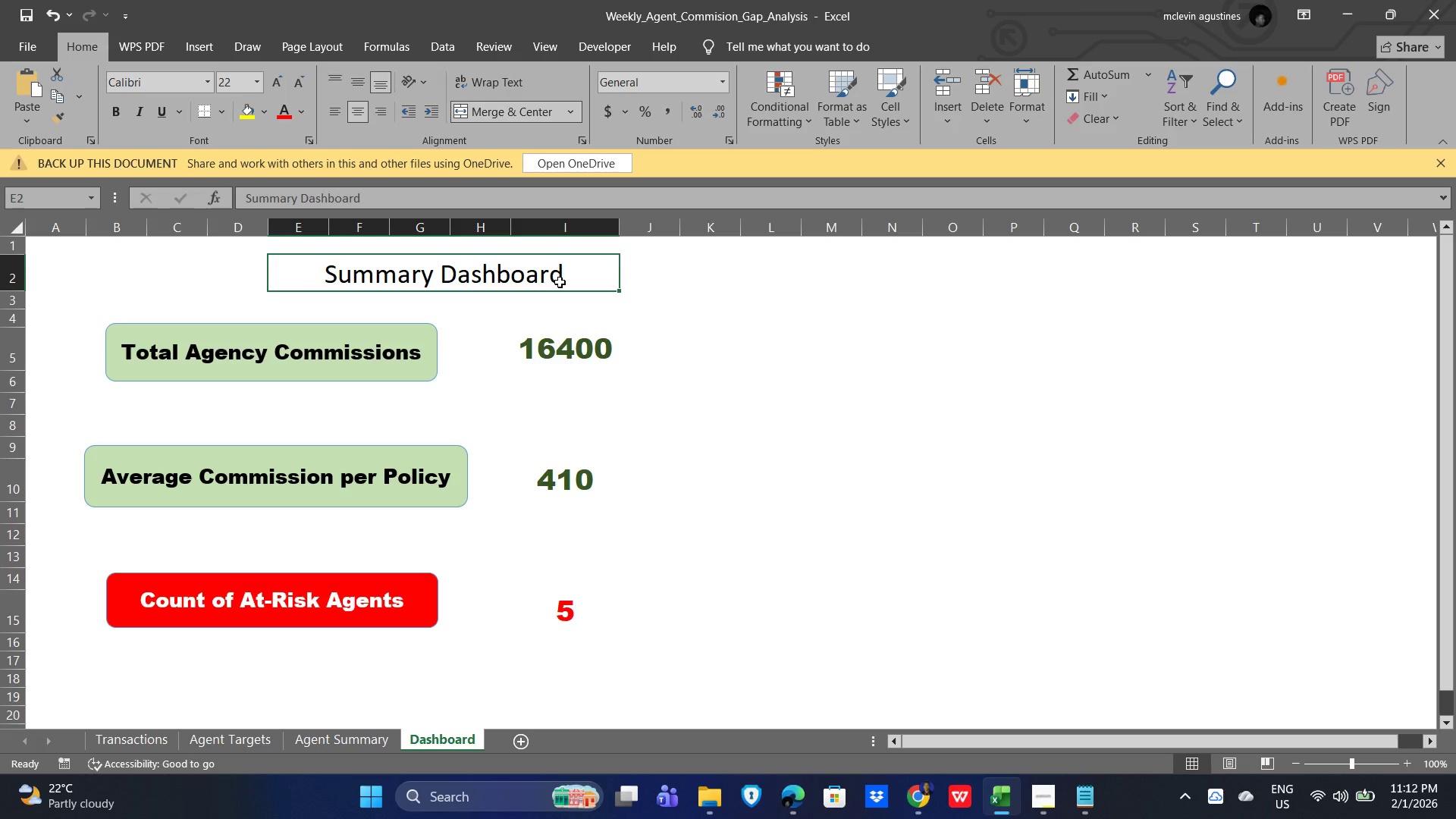 
hold_key(key=ControlLeft, duration=1.52)
 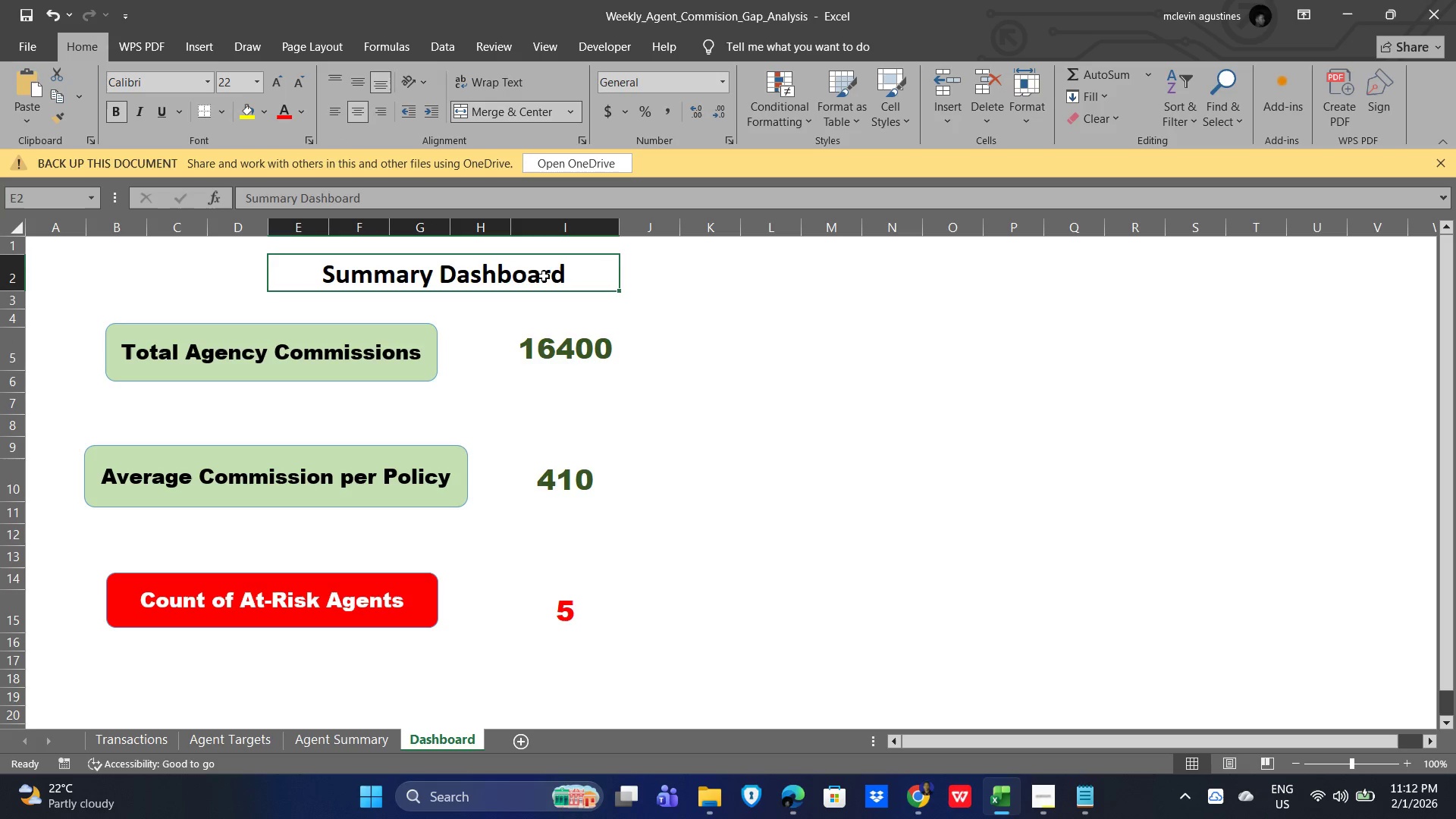 
key(Control+B)
 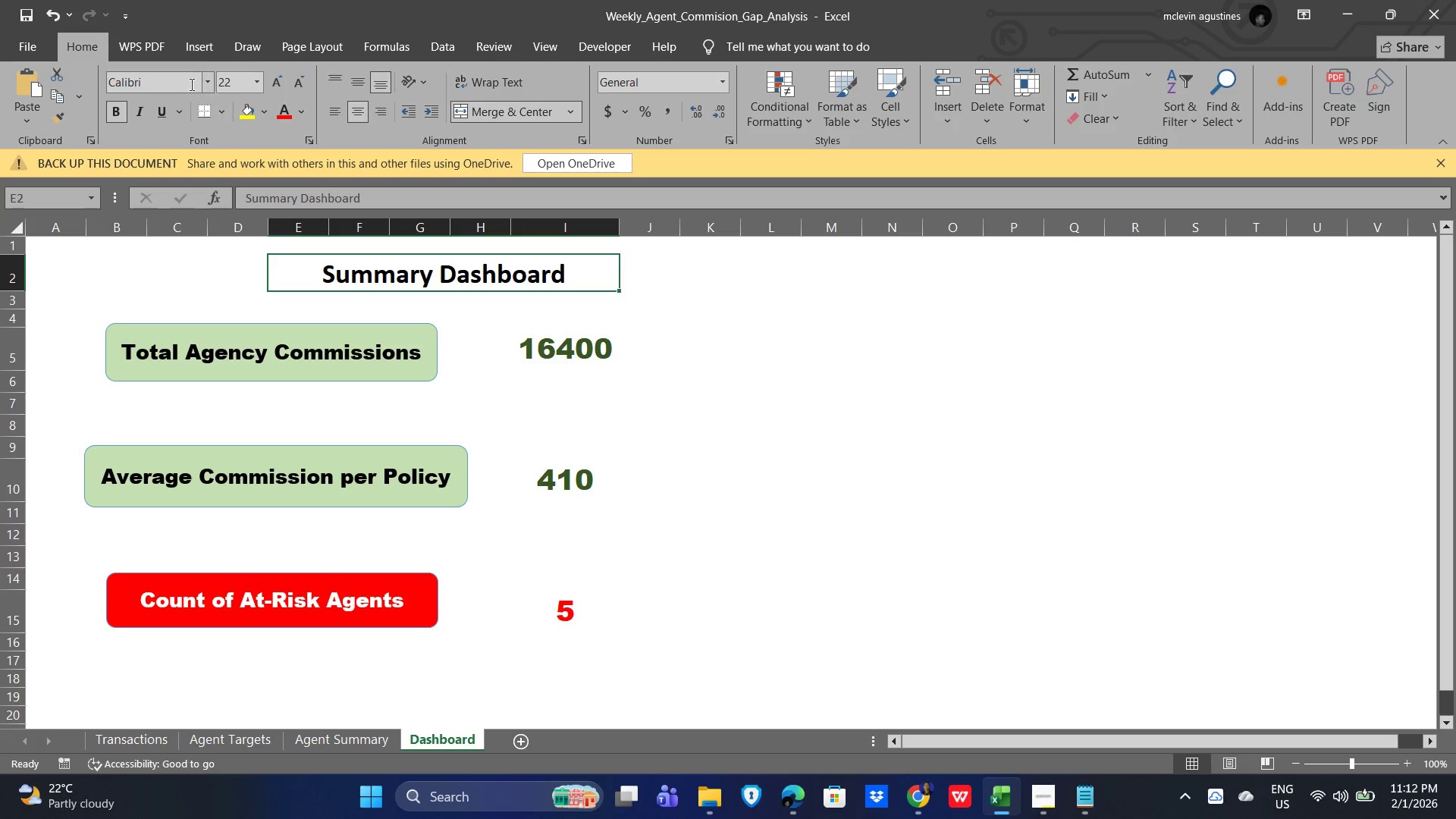 
left_click([212, 83])
 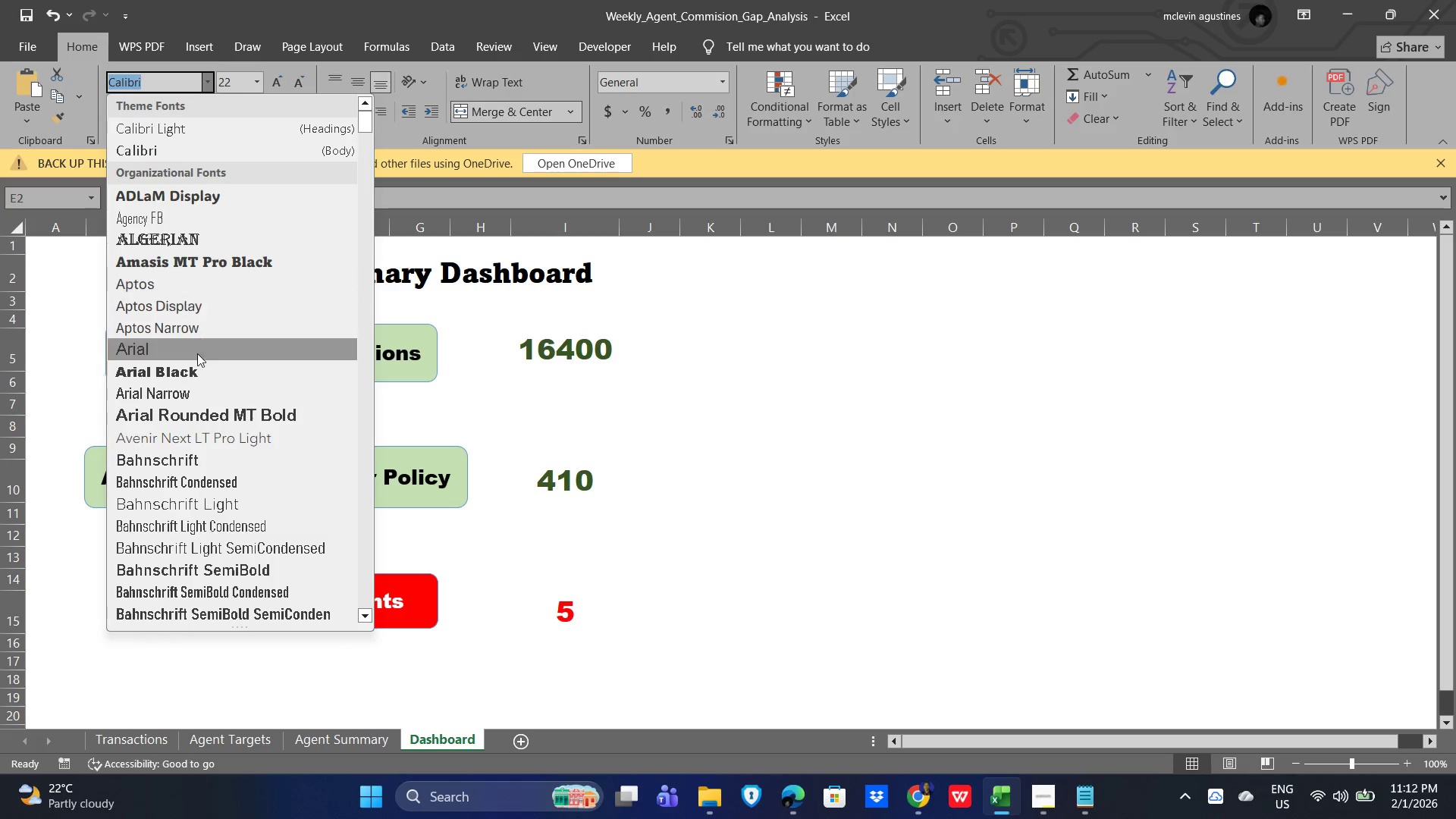 
left_click([191, 381])
 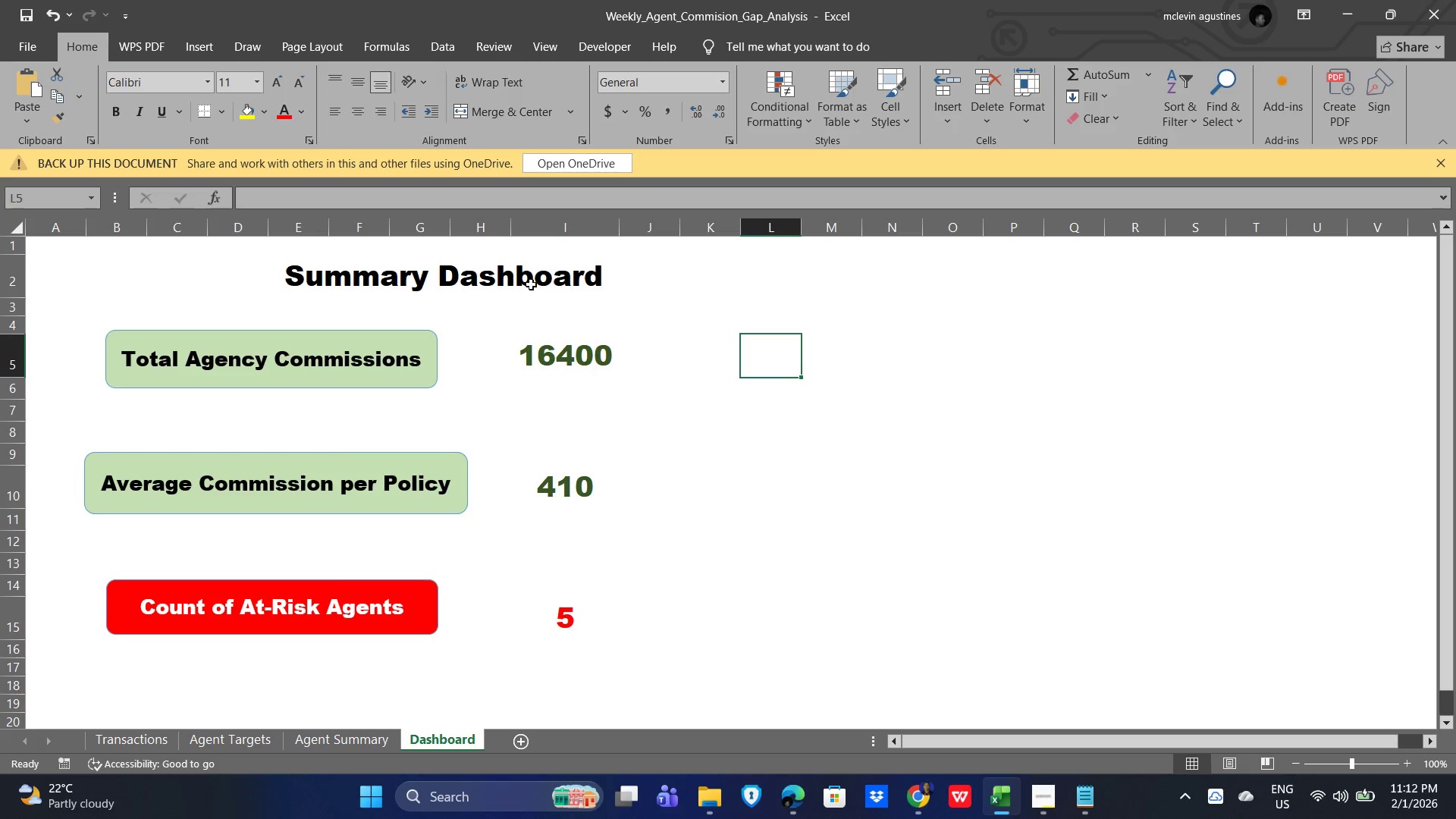 
left_click([487, 287])
 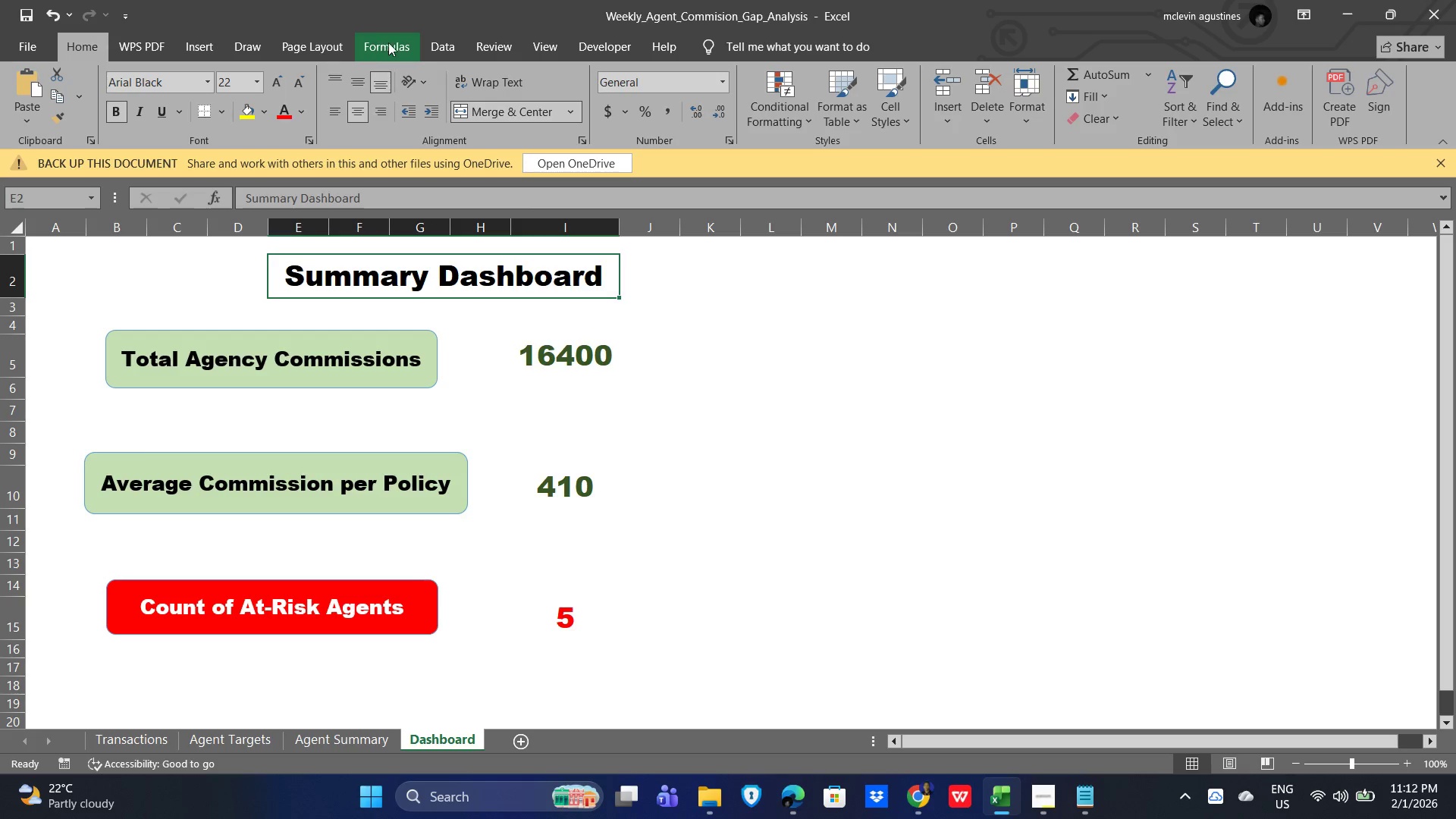 
wait(6.44)
 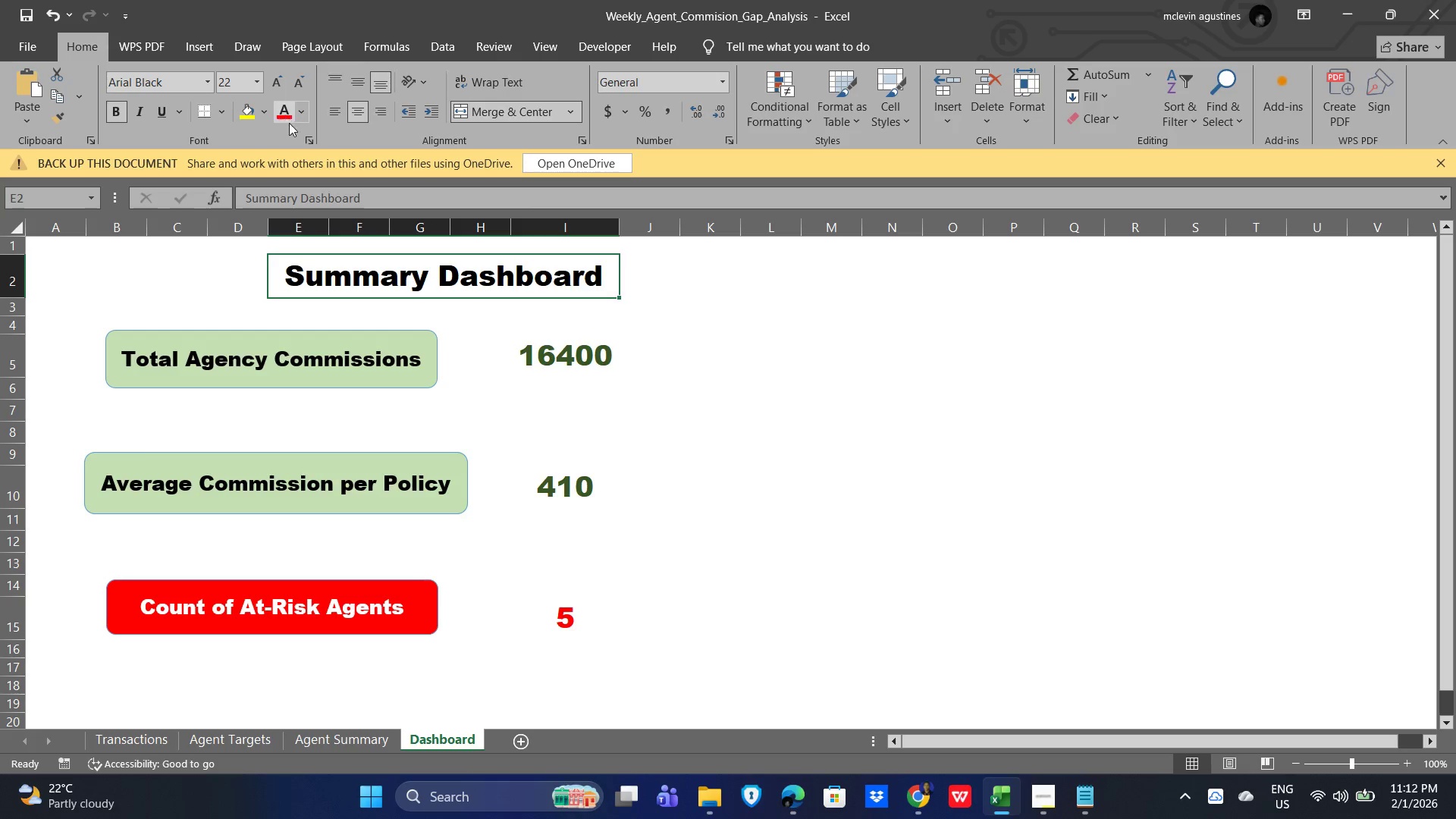 
left_click([194, 52])
 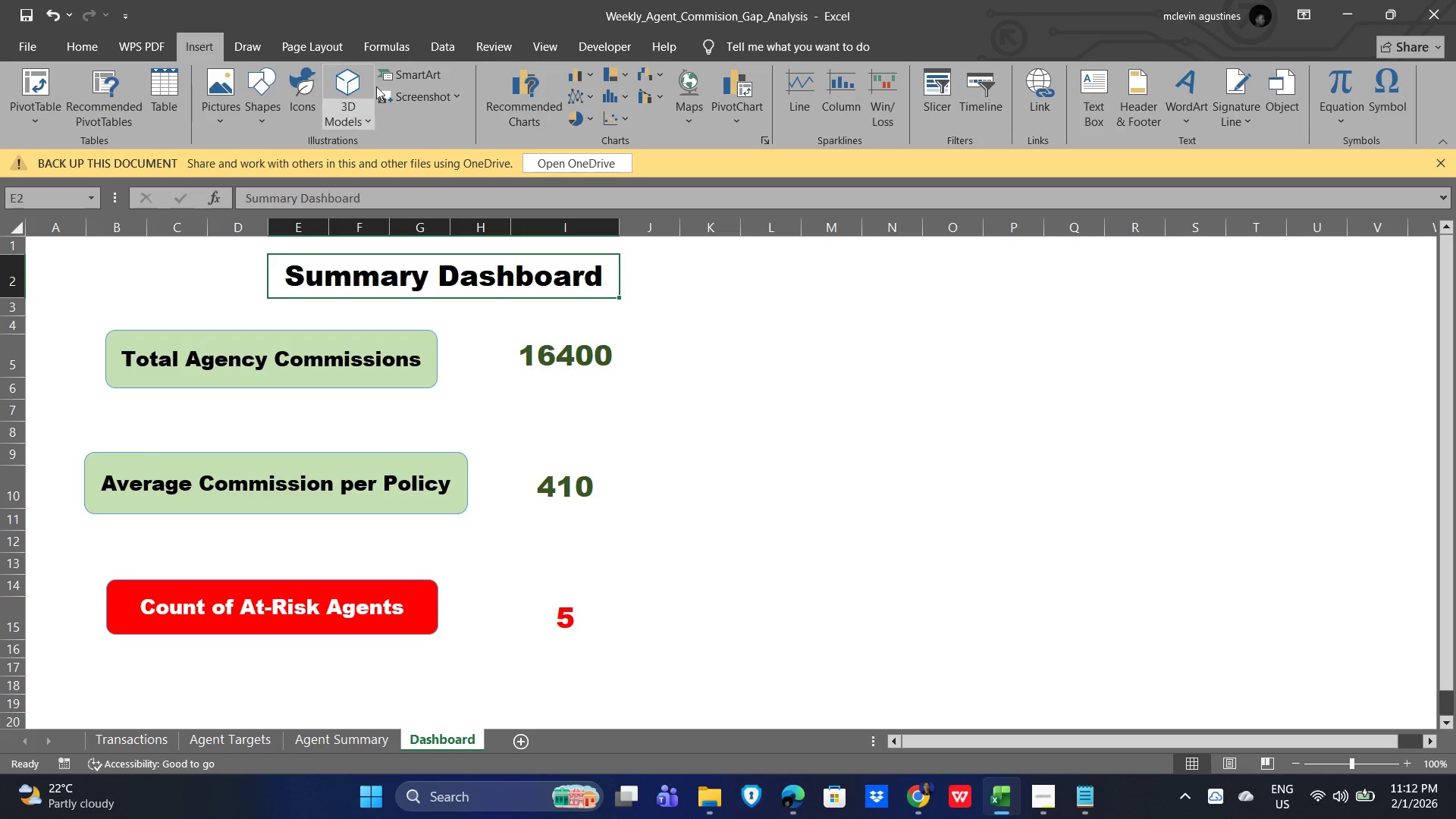 
wait(10.47)
 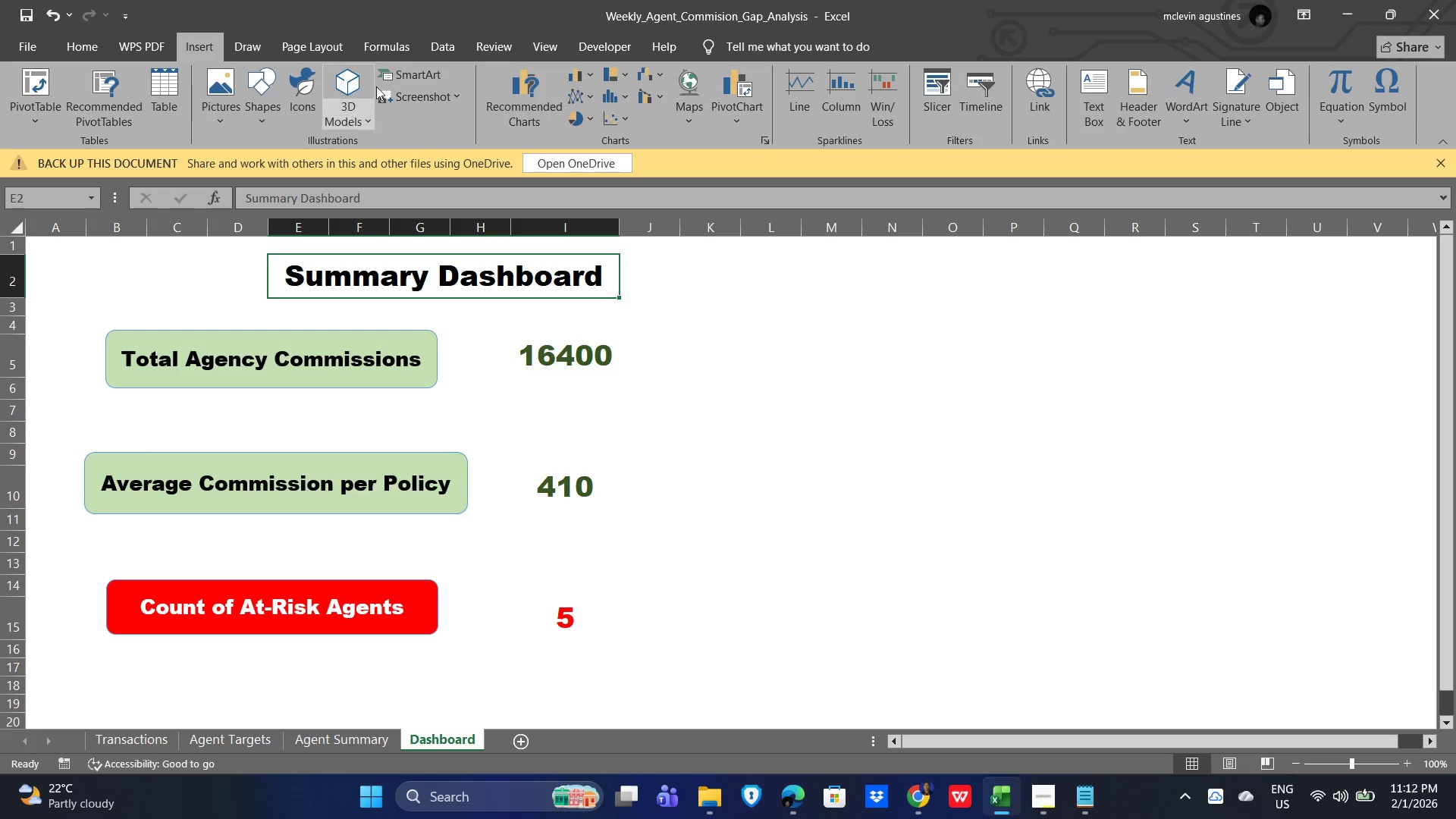 
left_click([261, 117])
 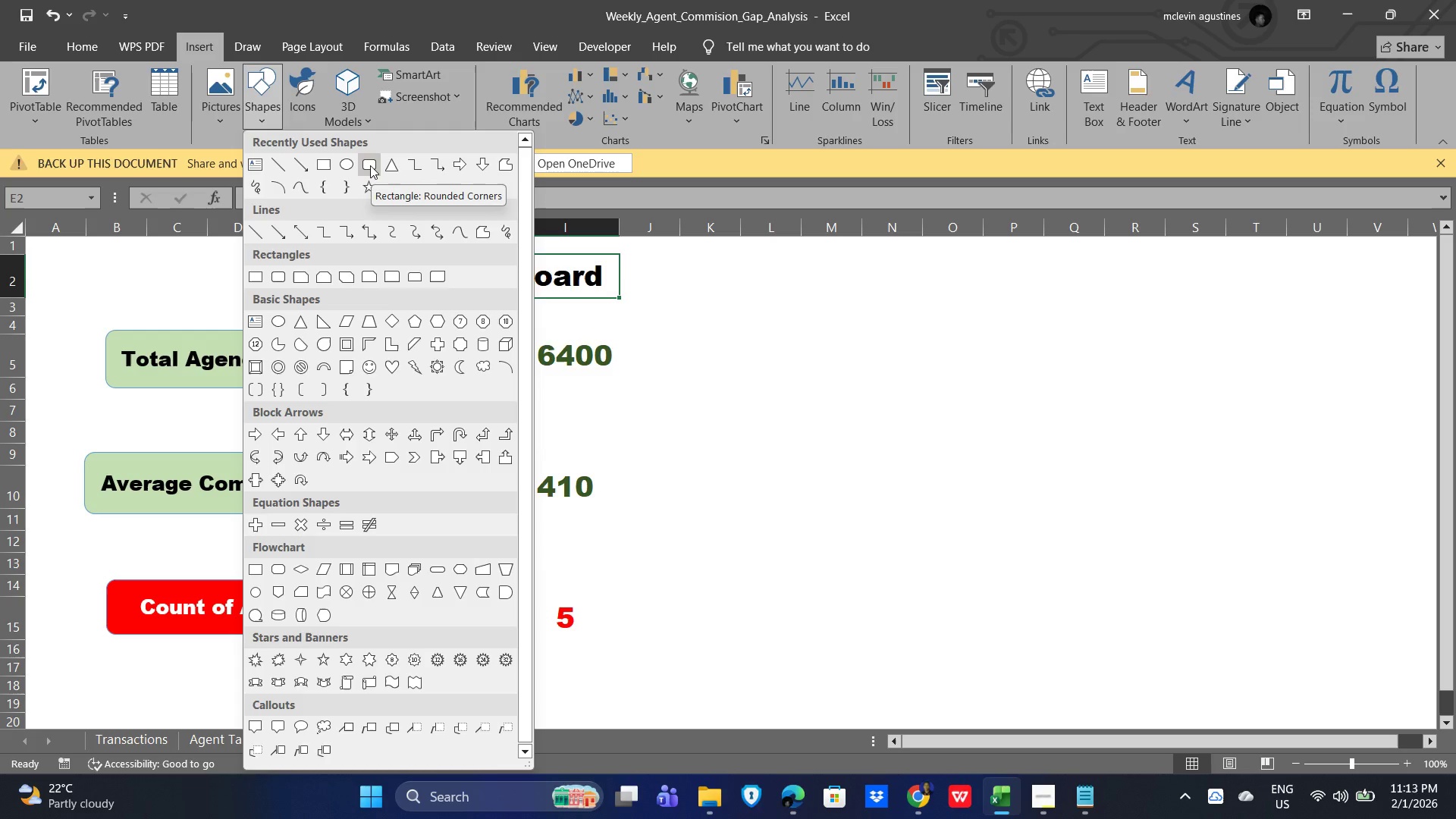 
wait(6.42)
 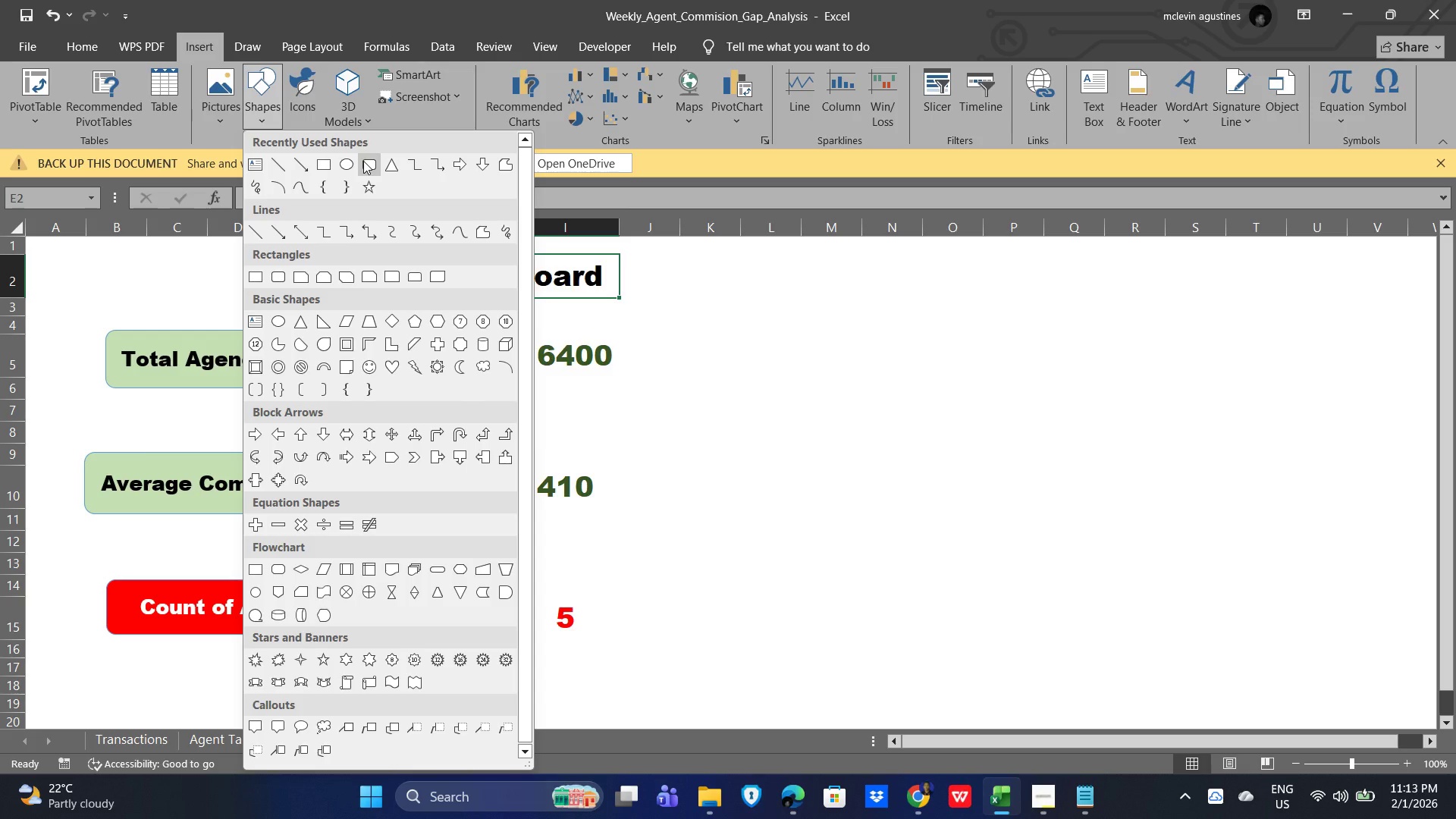 
left_click([314, 160])
 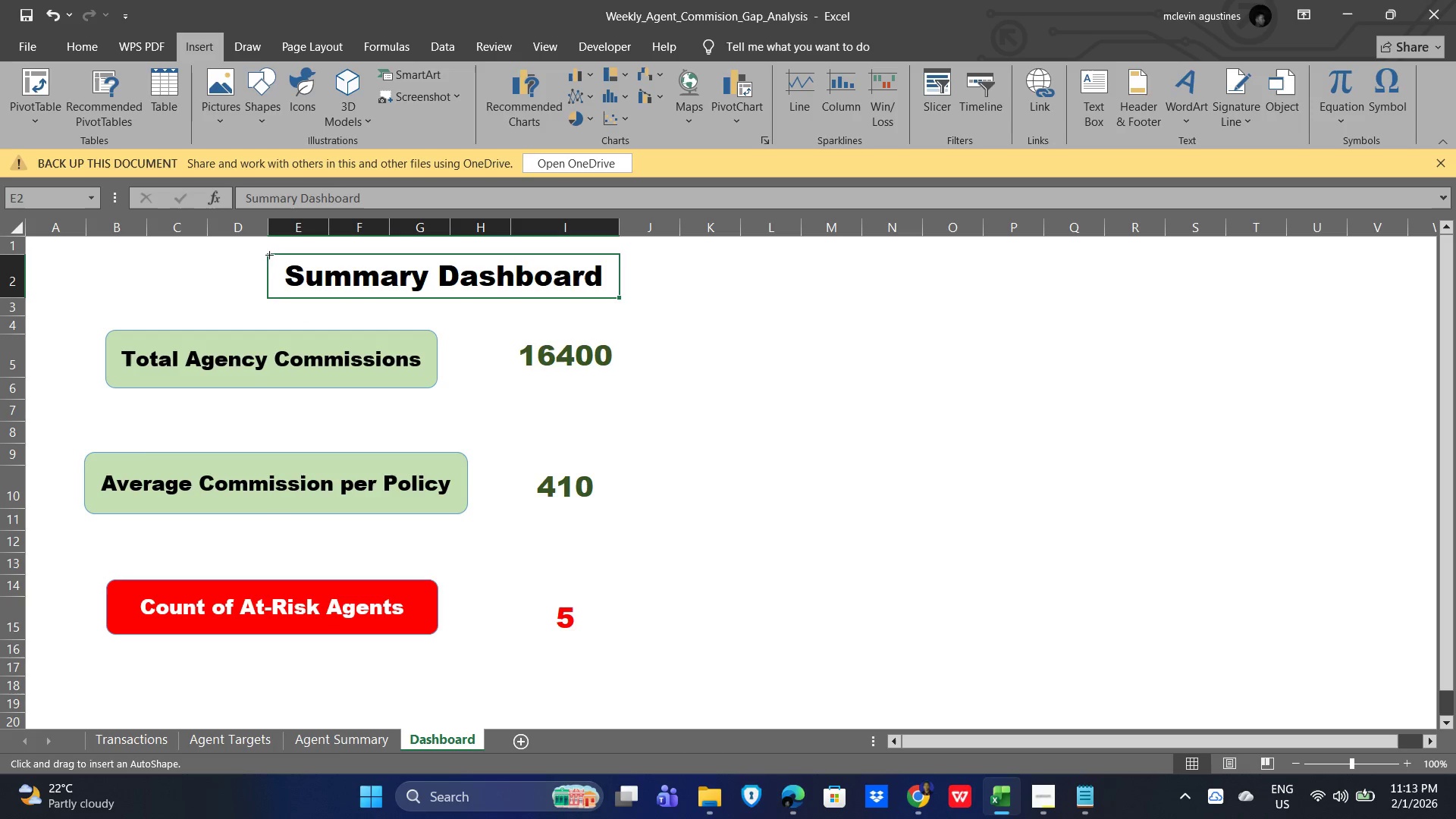 
left_click_drag(start_coordinate=[268, 258], to_coordinate=[618, 294])
 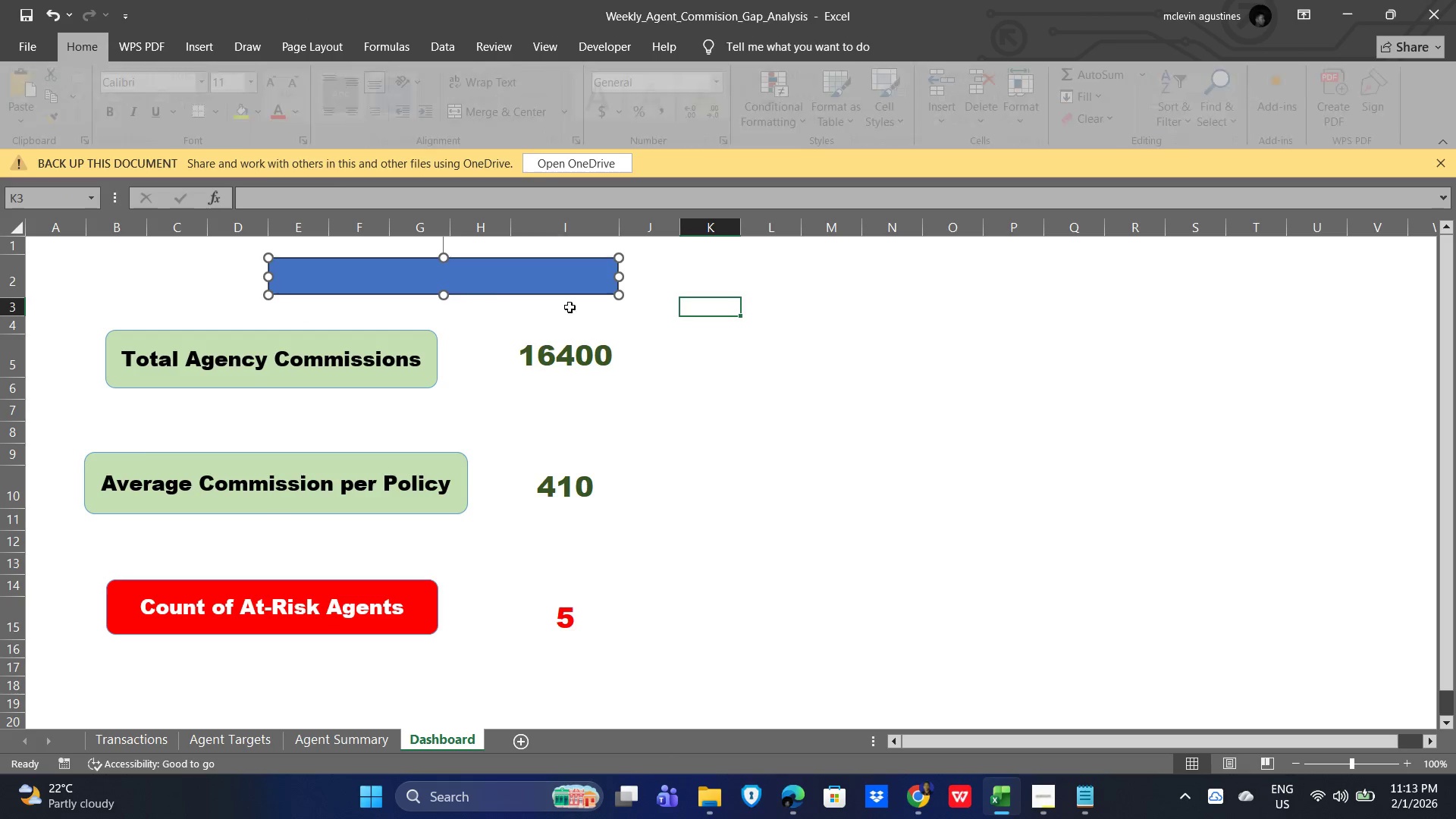 
left_click([486, 291])
 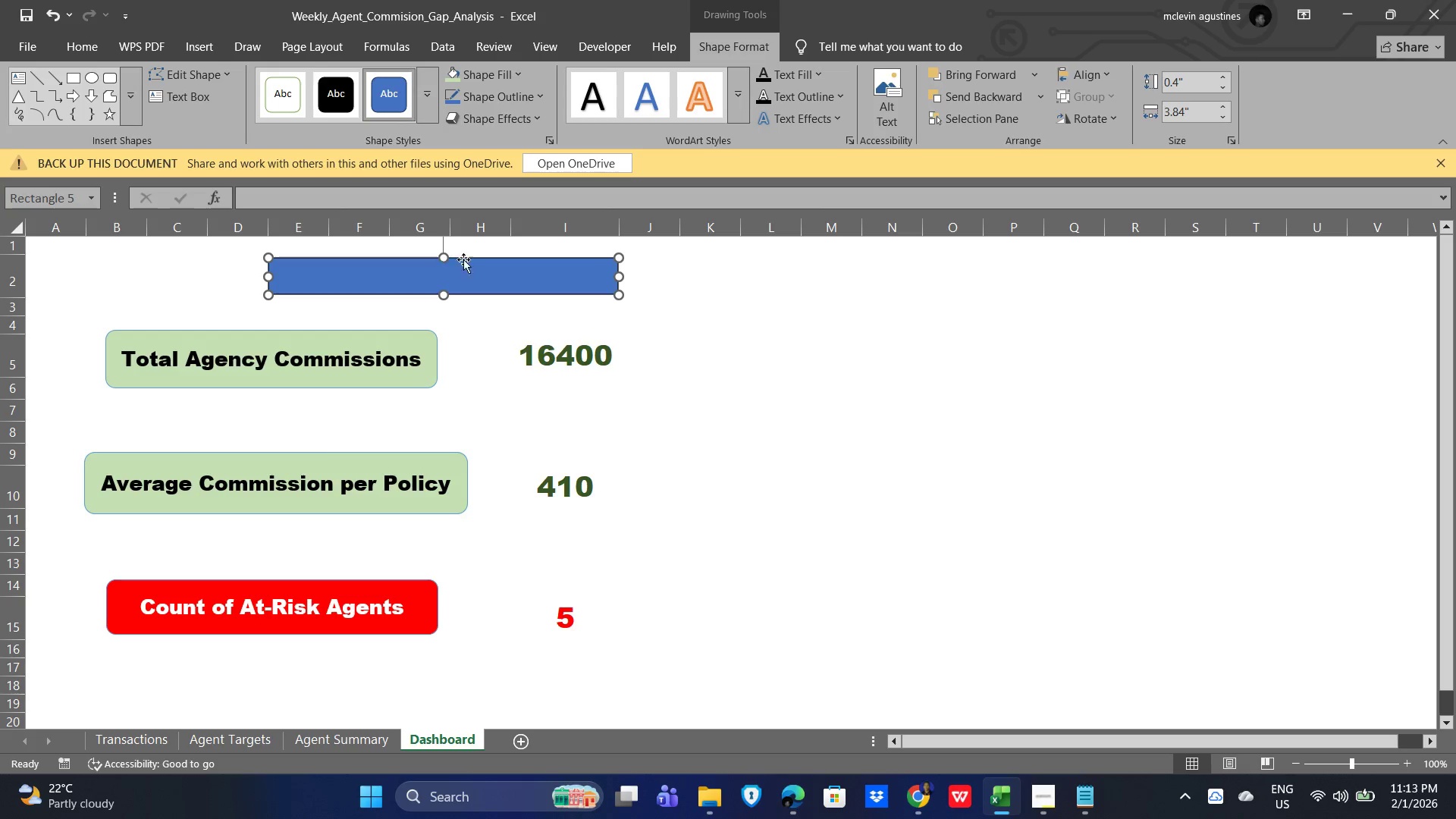 
left_click_drag(start_coordinate=[447, 273], to_coordinate=[824, 300])
 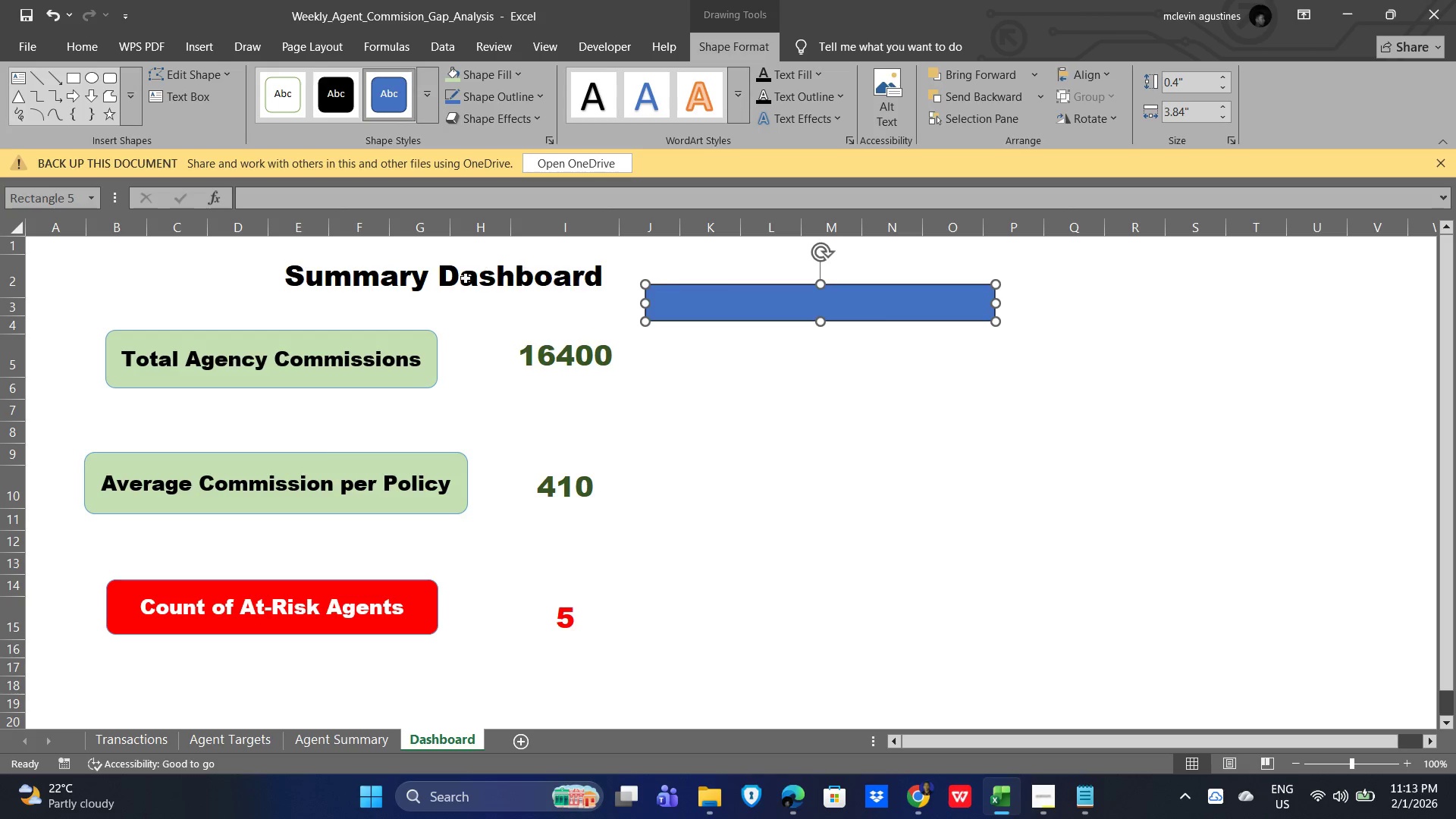 
left_click([465, 278])
 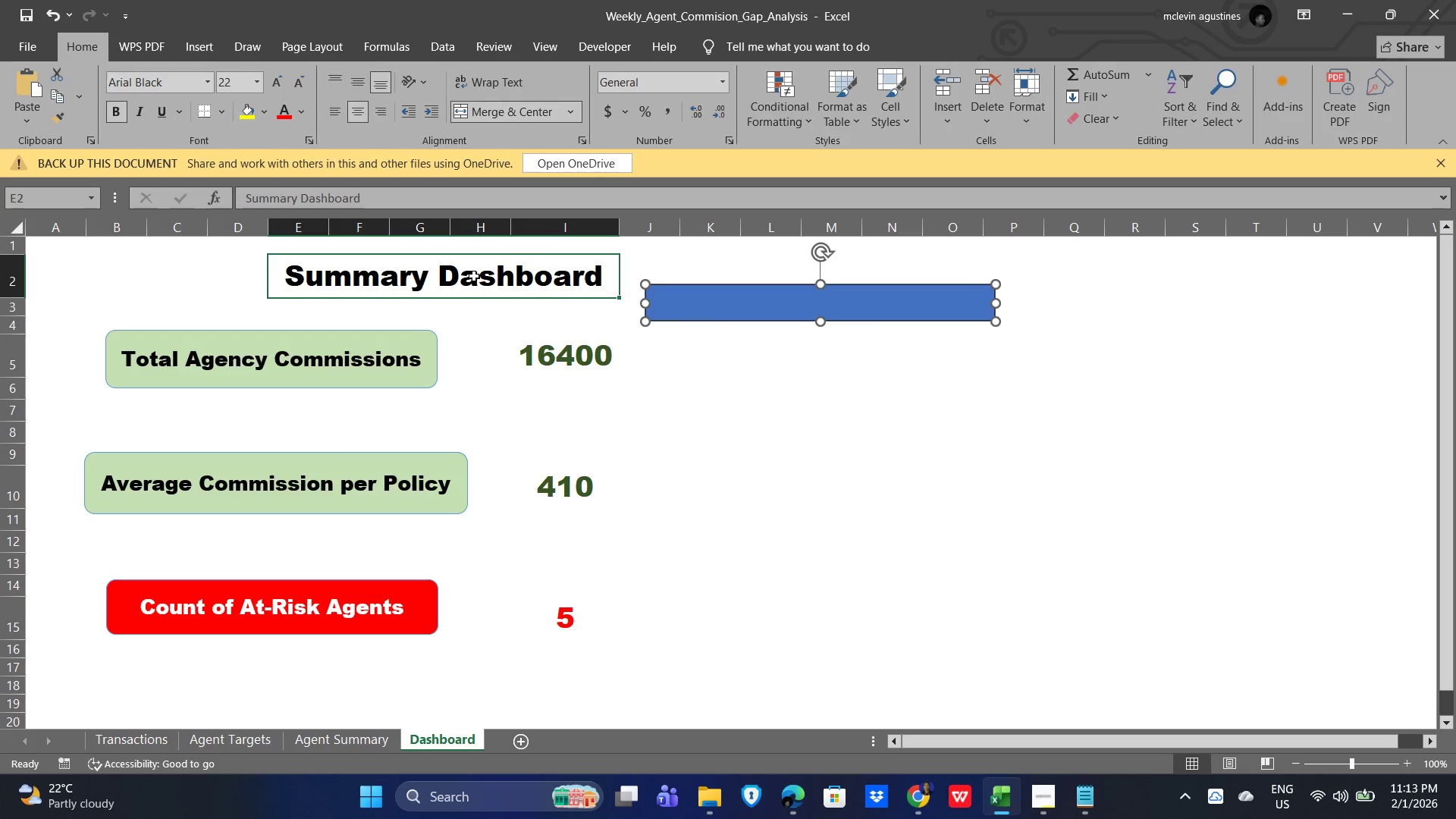 
triple_click([474, 277])
 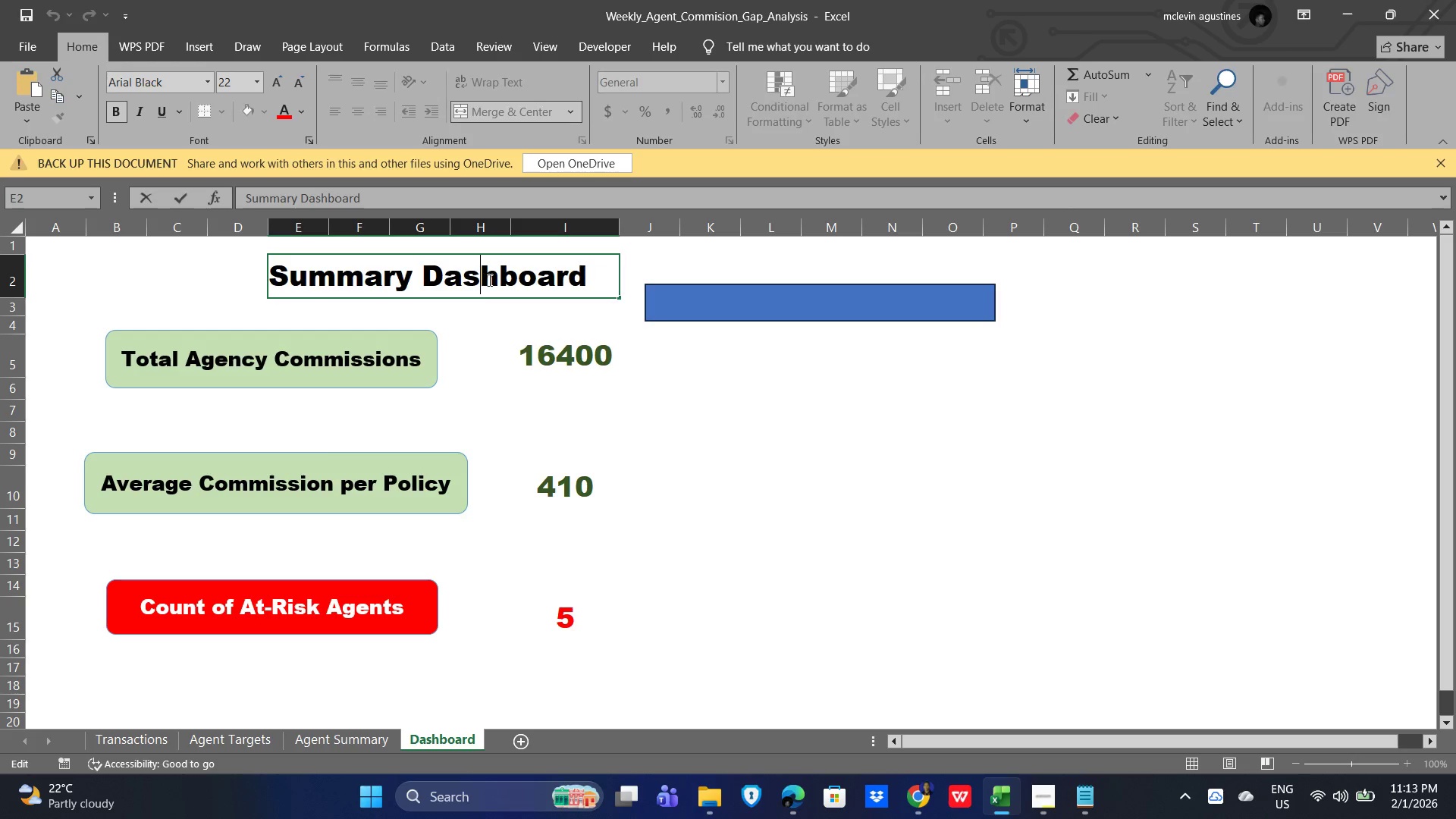 
key(Control+A)
 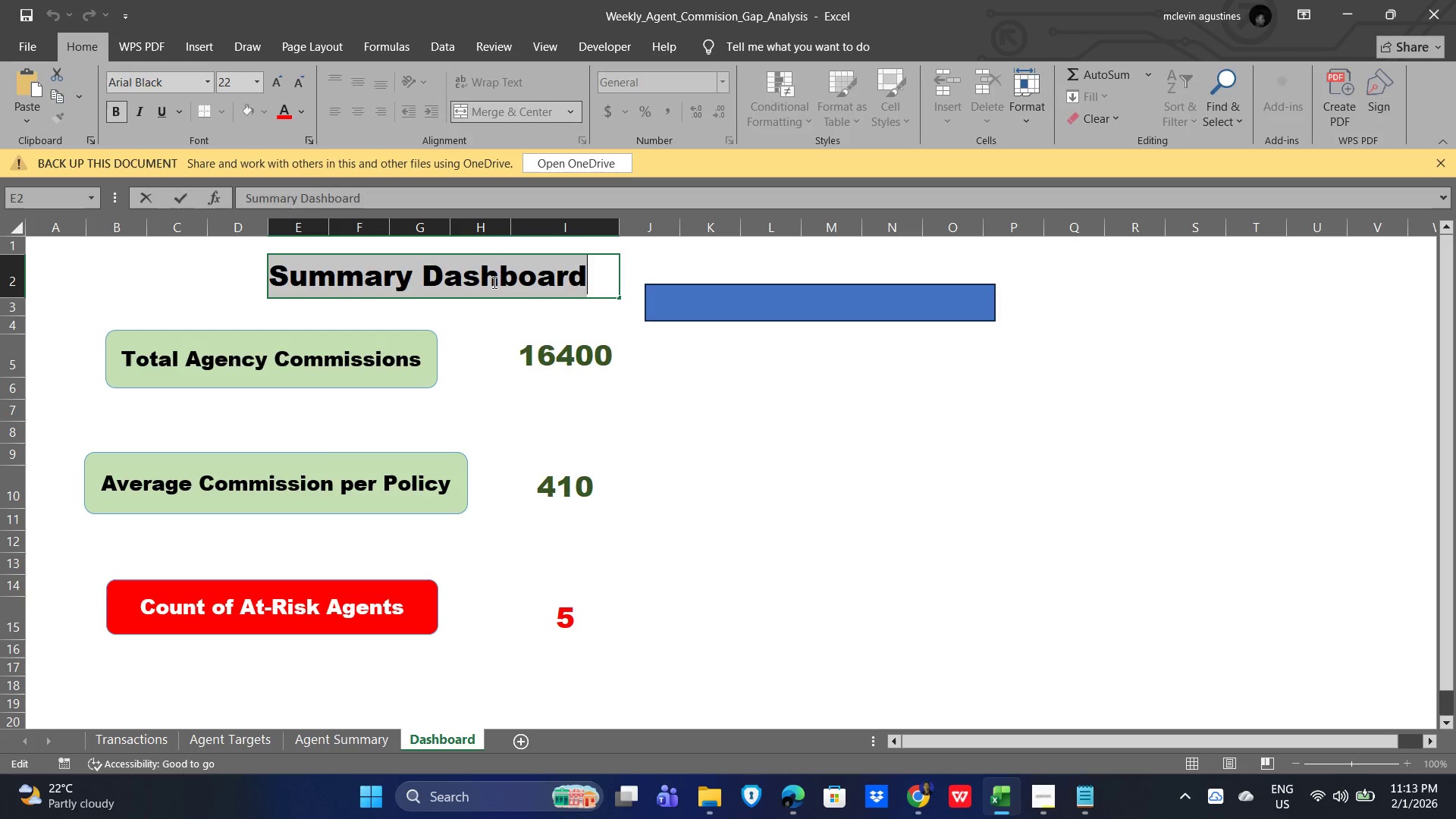 
key(Control+X)
 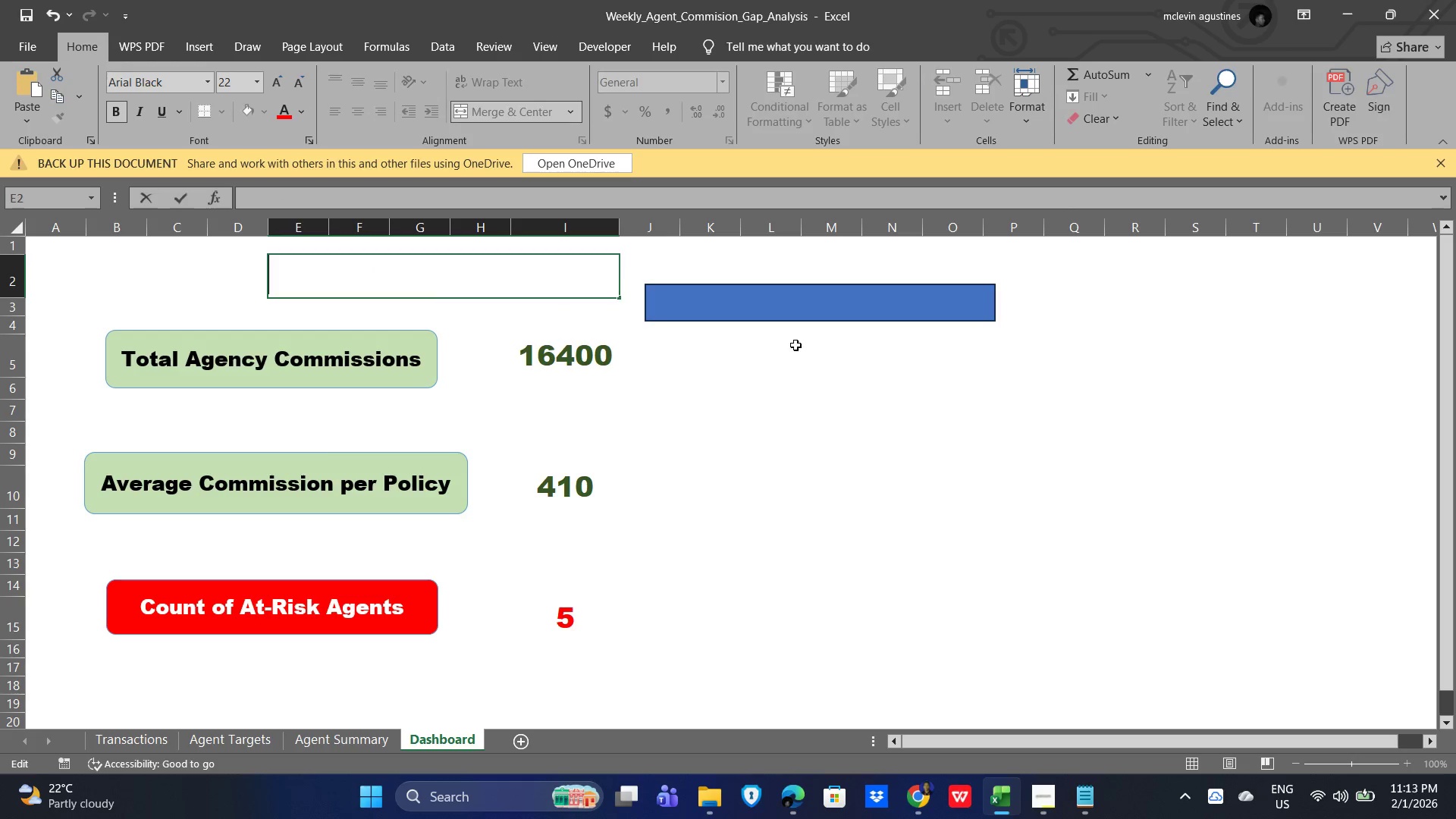 
left_click([797, 345])
 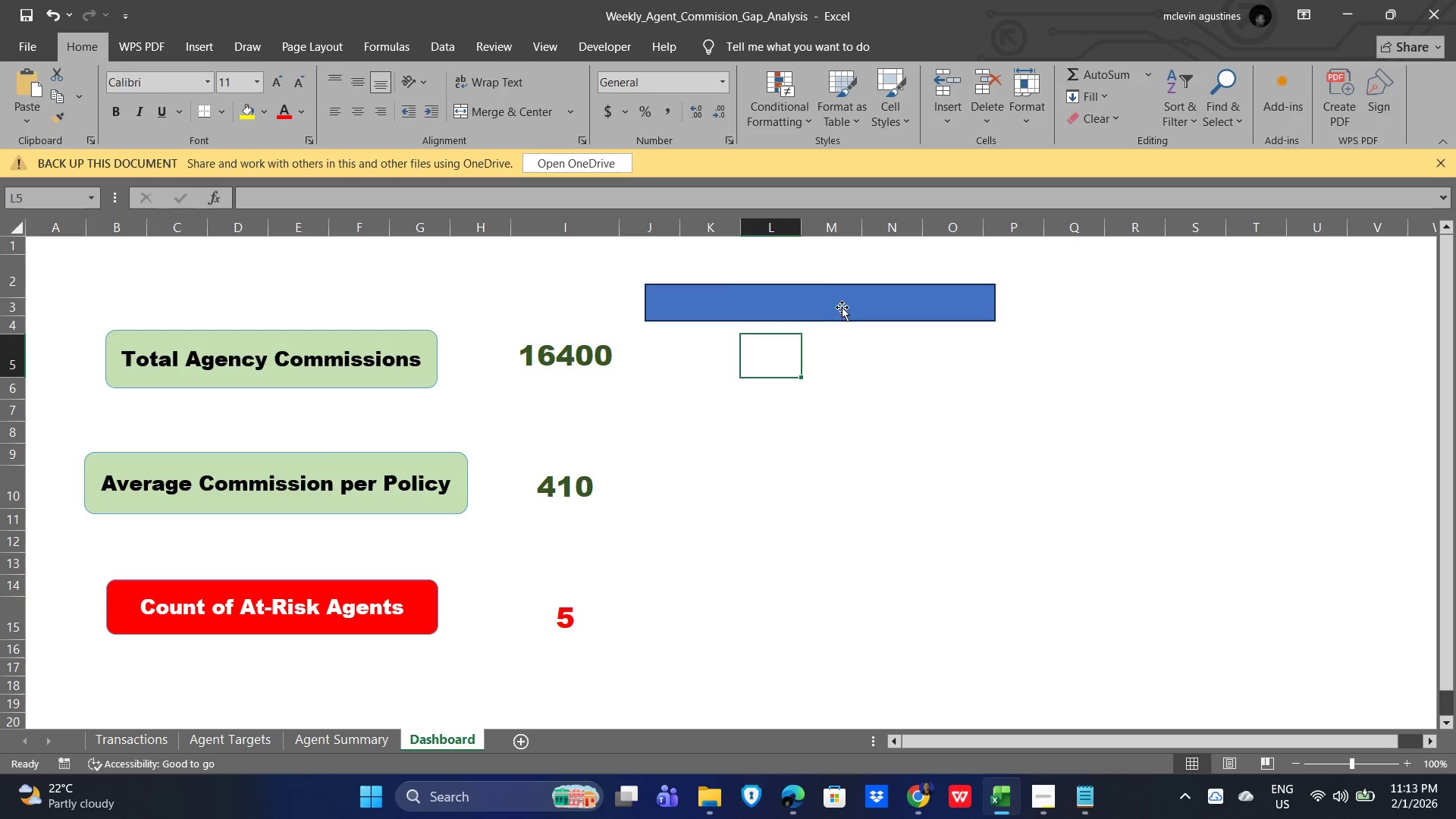 
left_click([846, 302])
 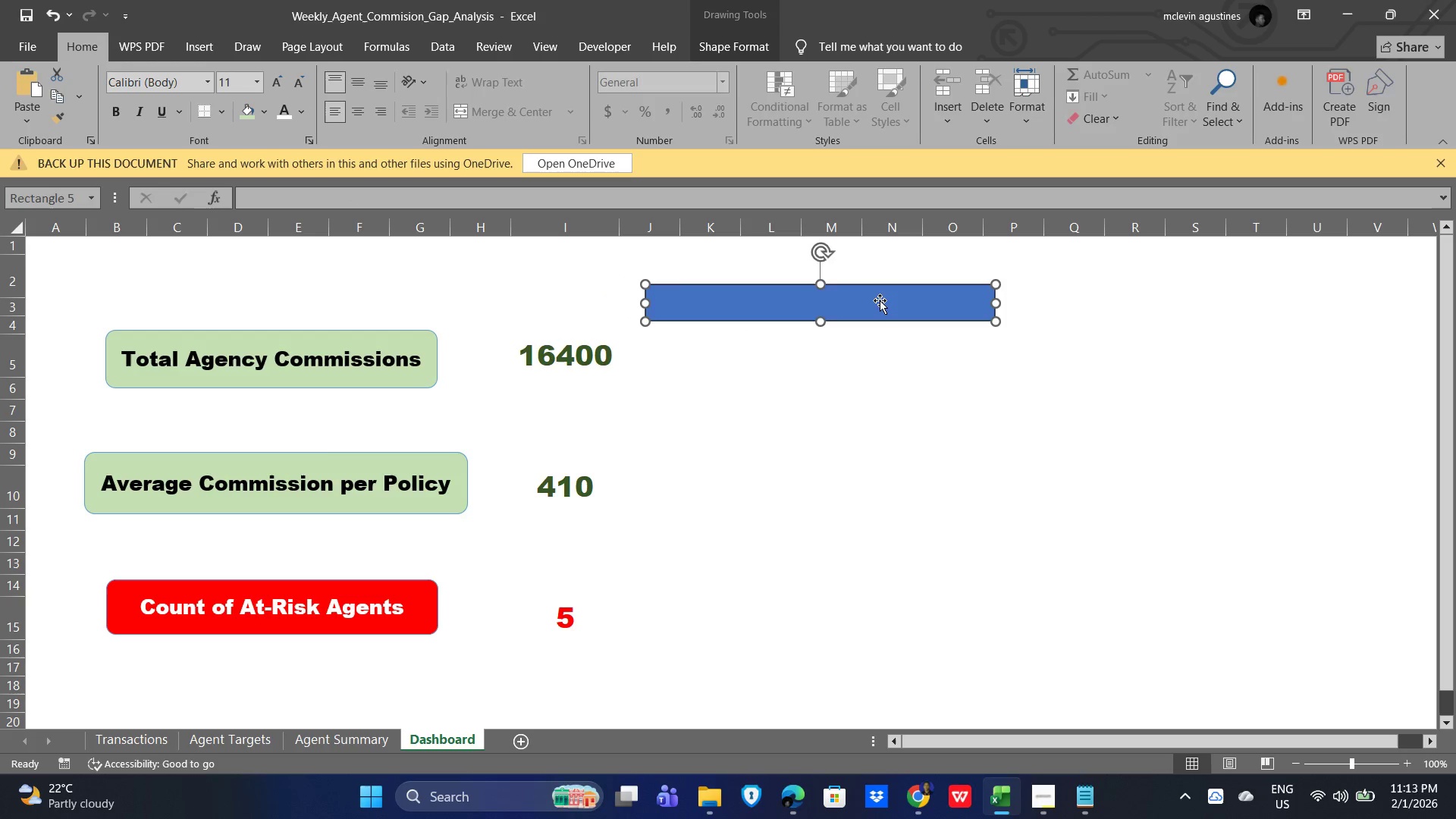 
left_click_drag(start_coordinate=[880, 300], to_coordinate=[517, 275])
 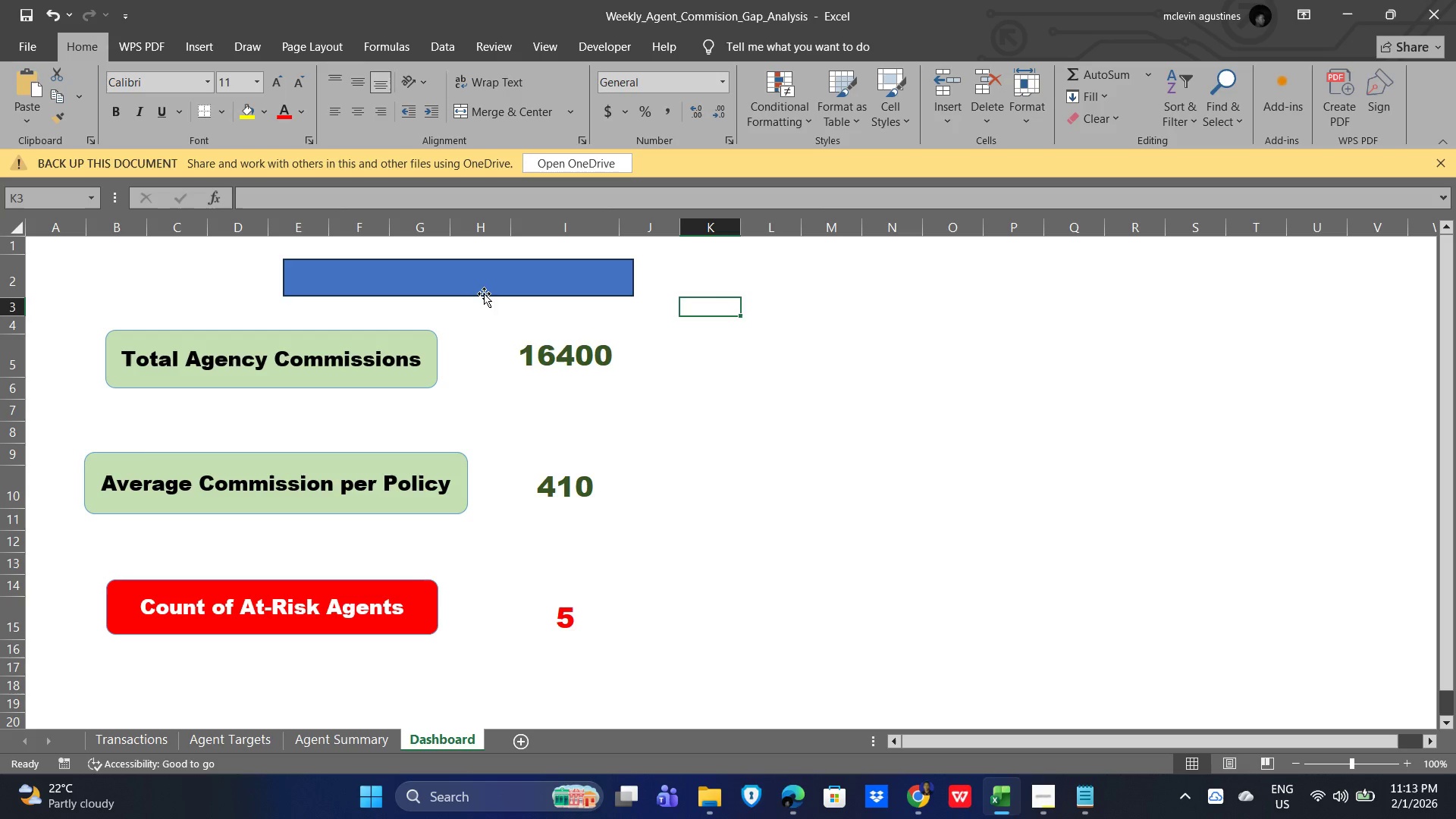 
left_click([474, 279])
 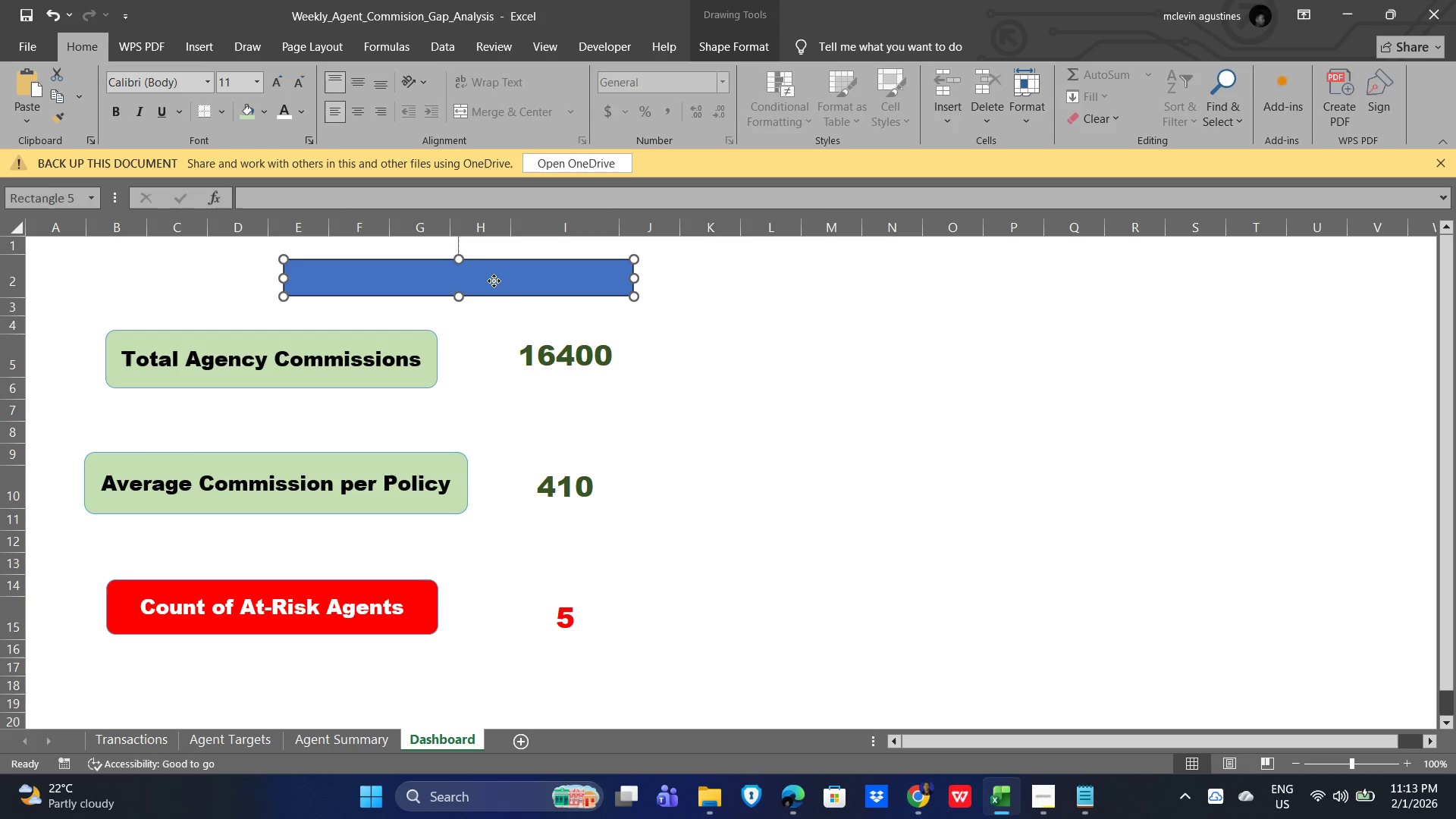 
double_click([494, 281])
 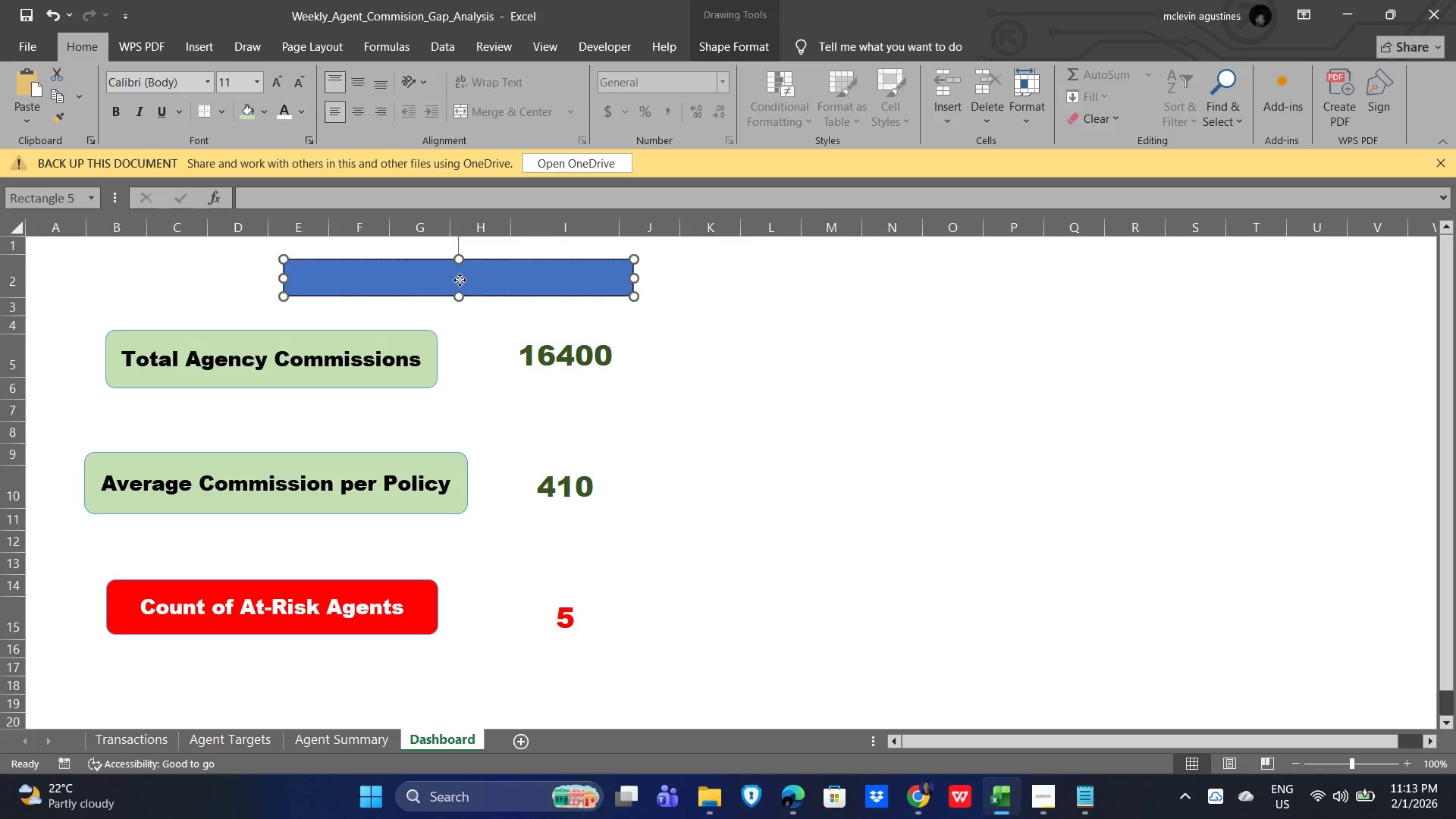 
double_click([460, 280])
 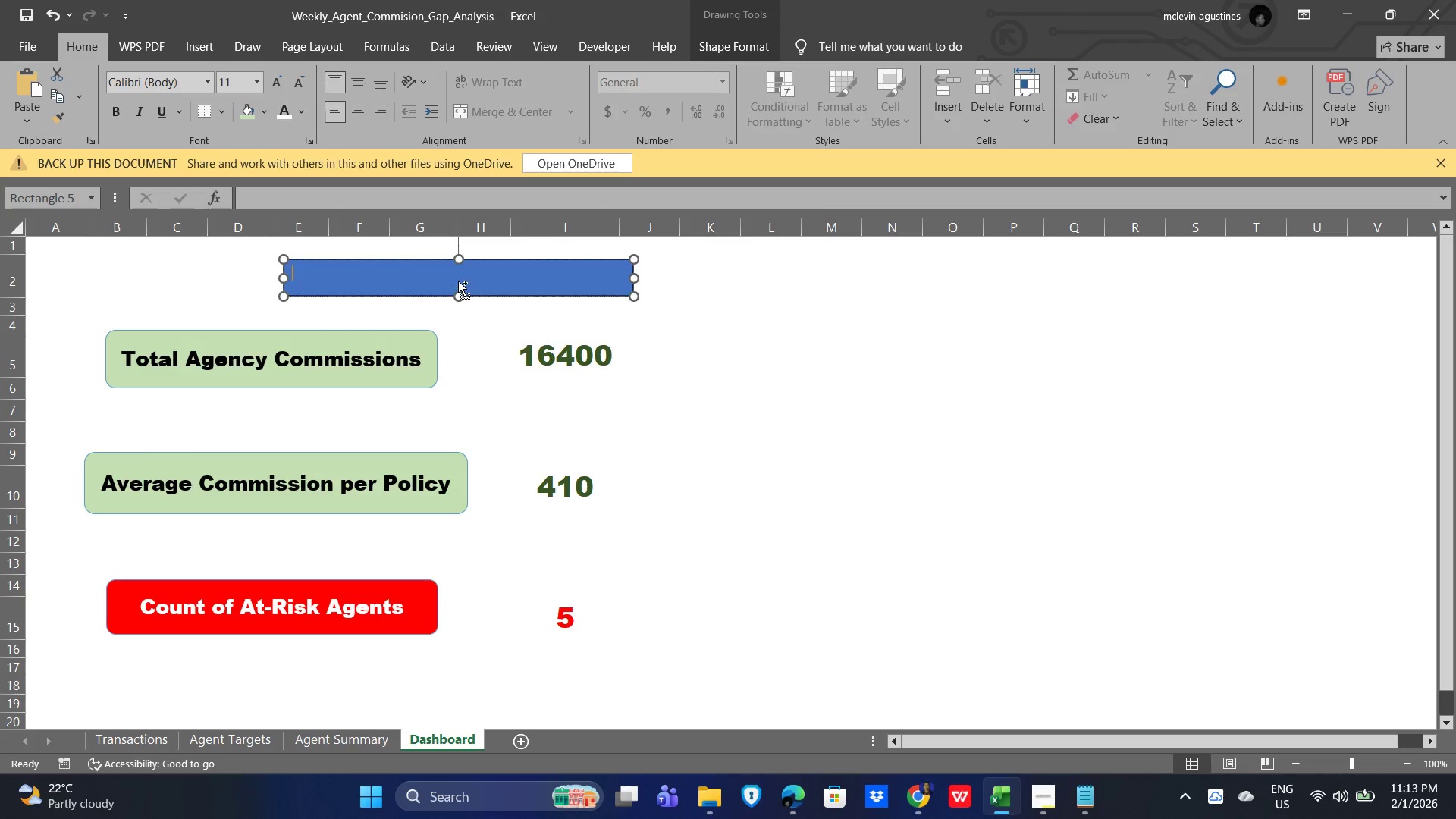 
key(Control+V)
 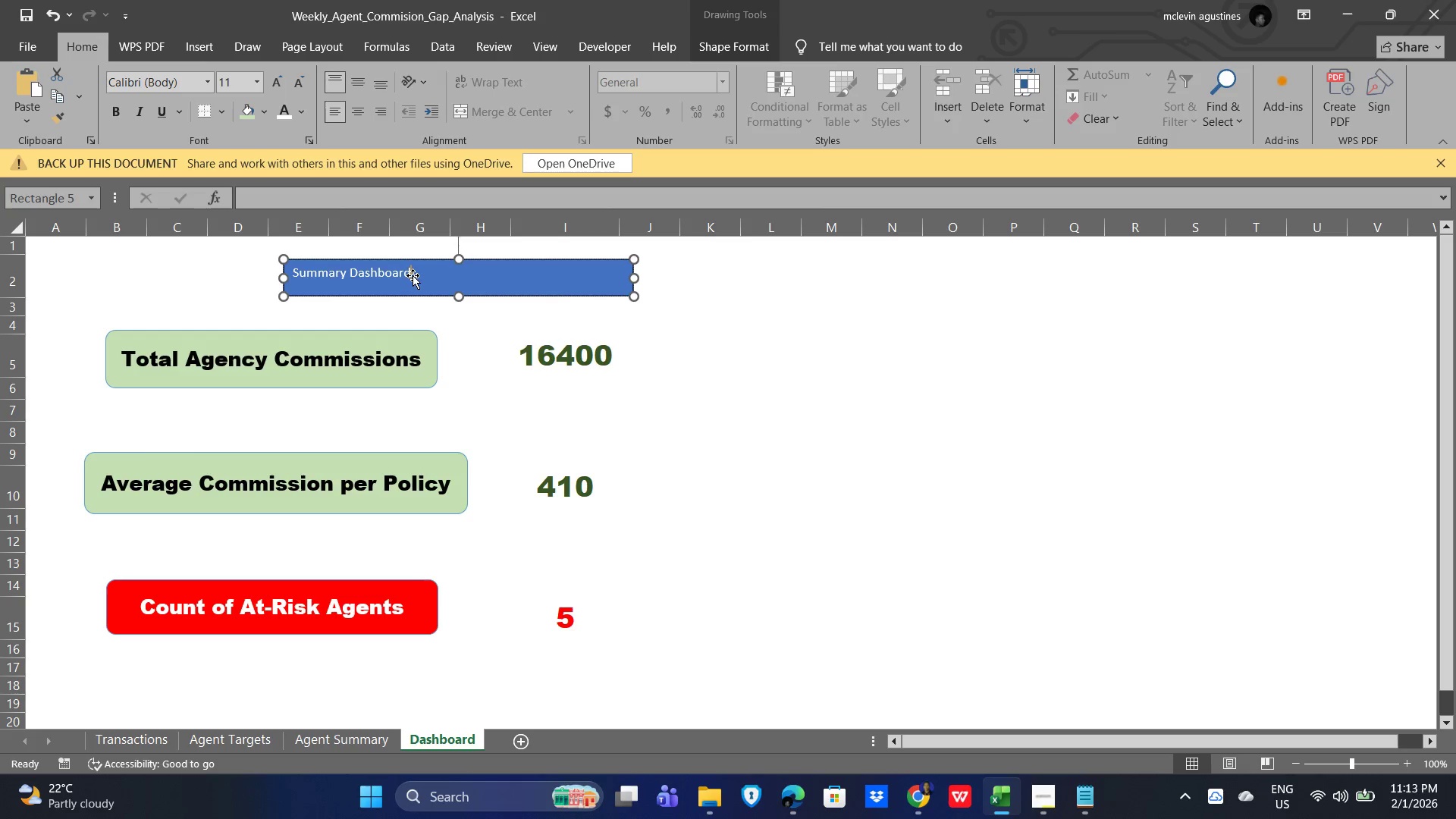 
left_click_drag(start_coordinate=[409, 272], to_coordinate=[290, 272])
 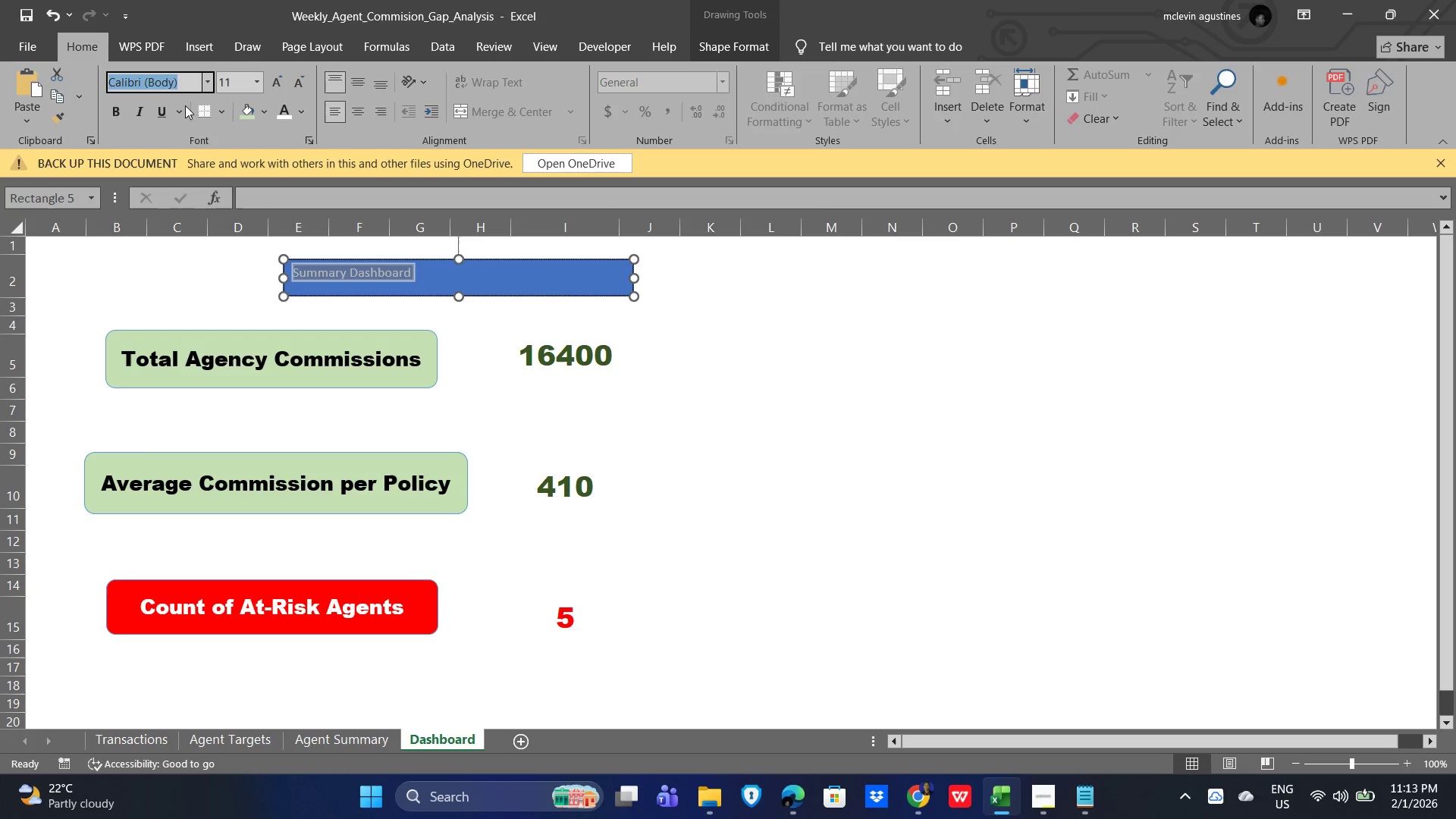 
left_click([204, 79])
 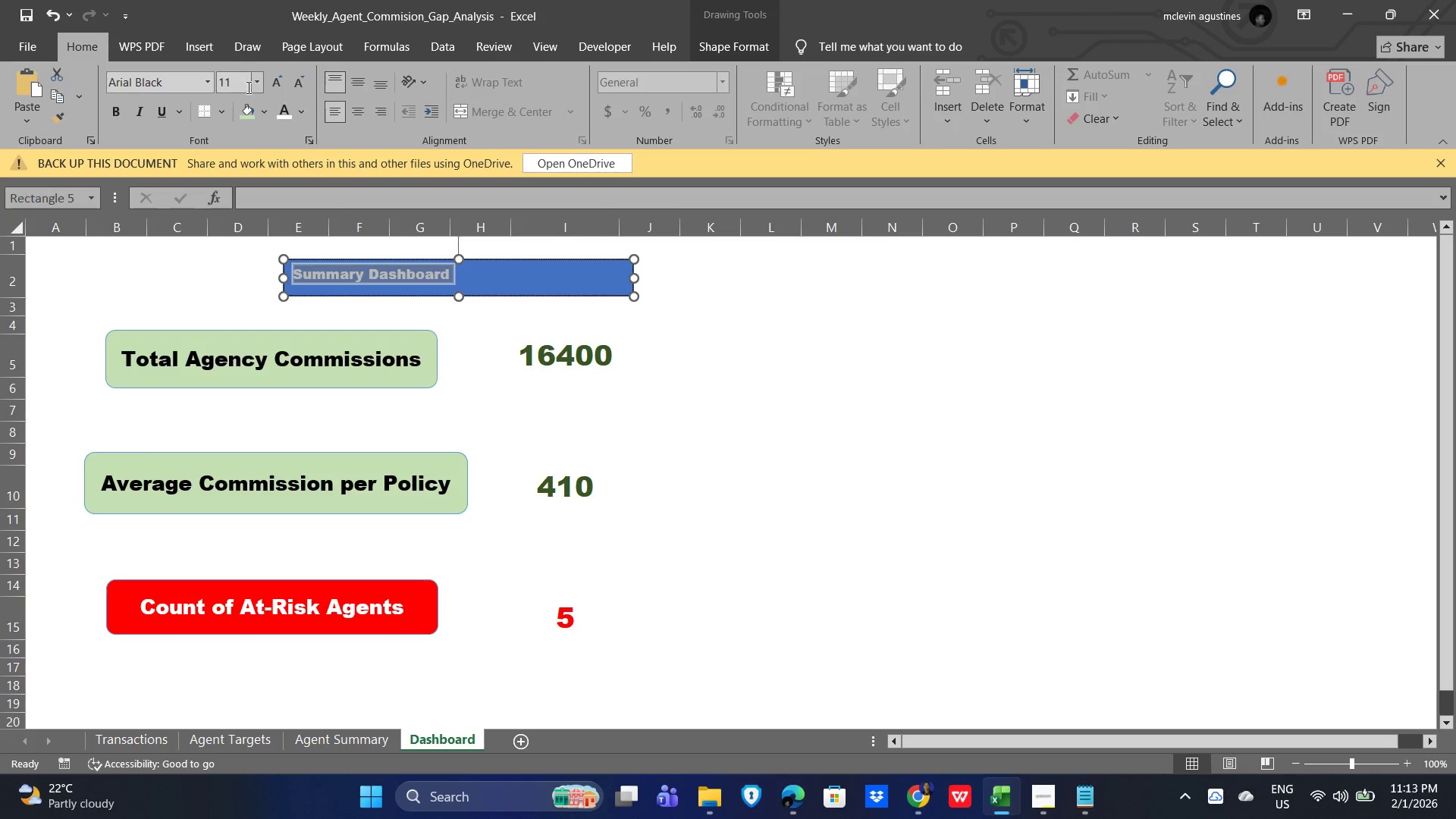 
key(Numpad1)
 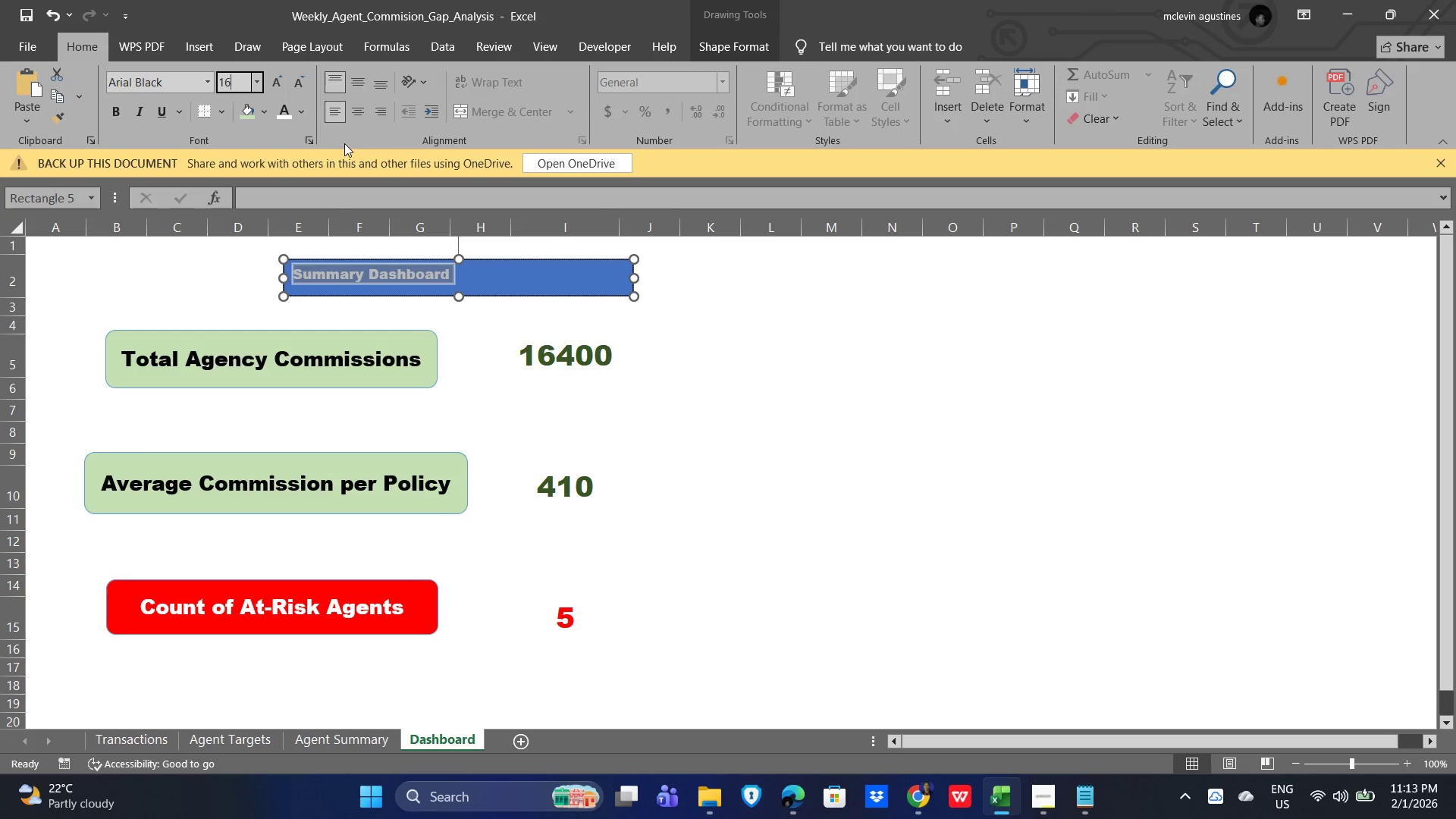 
key(Numpad6)
 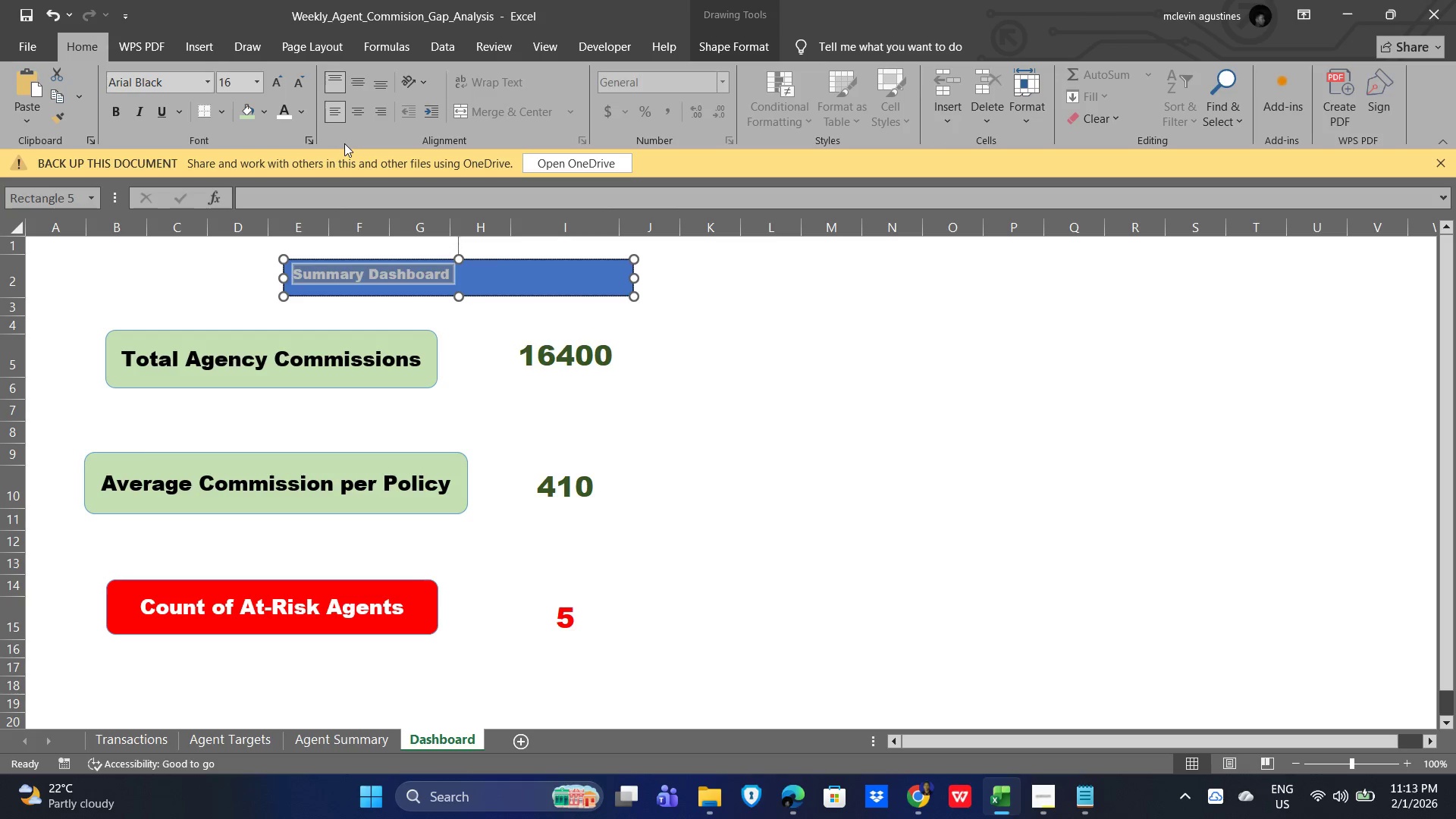 
key(NumpadEnter)
 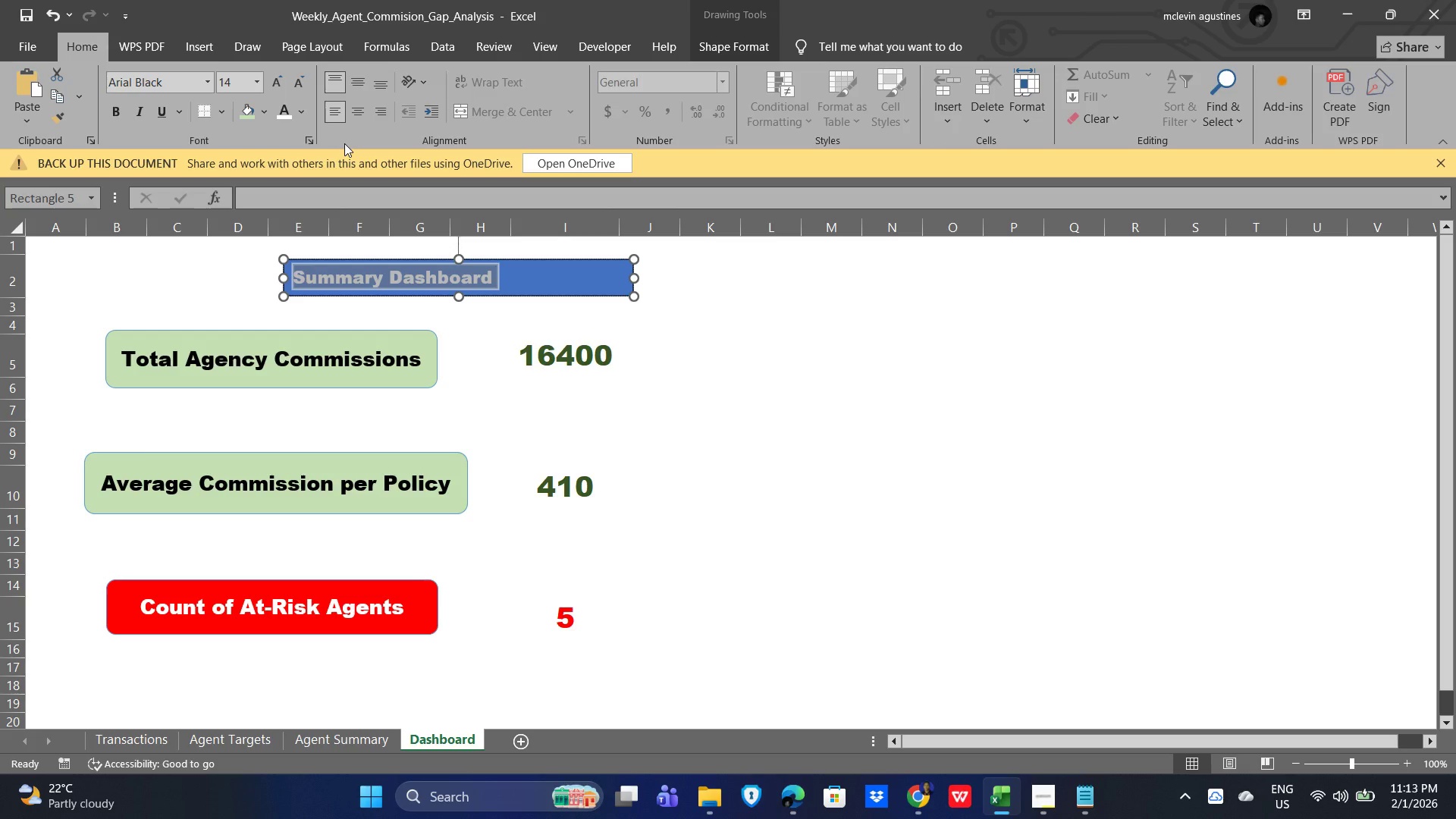 
key(Numpad2)
 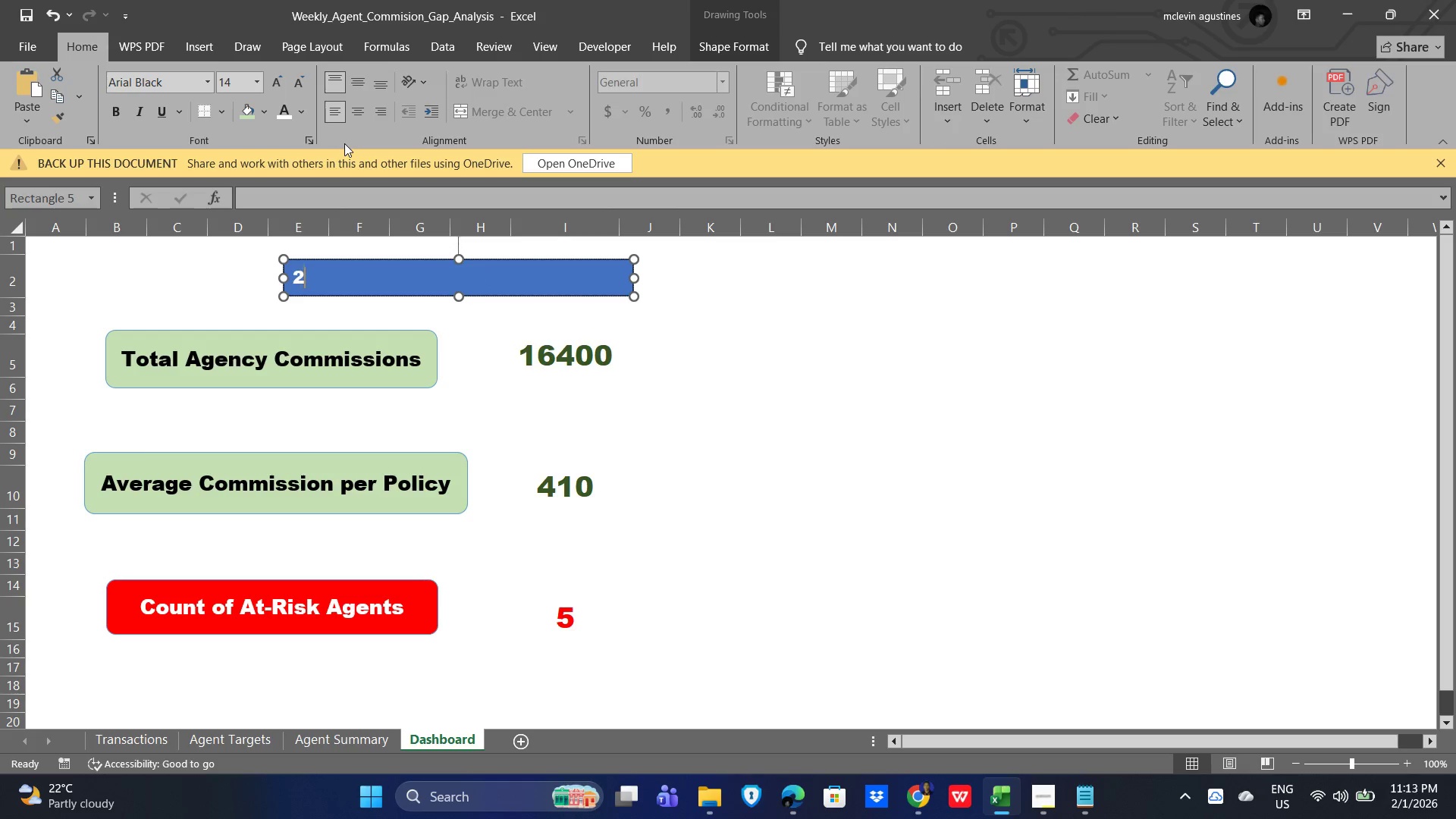 
key(Numpad2)
 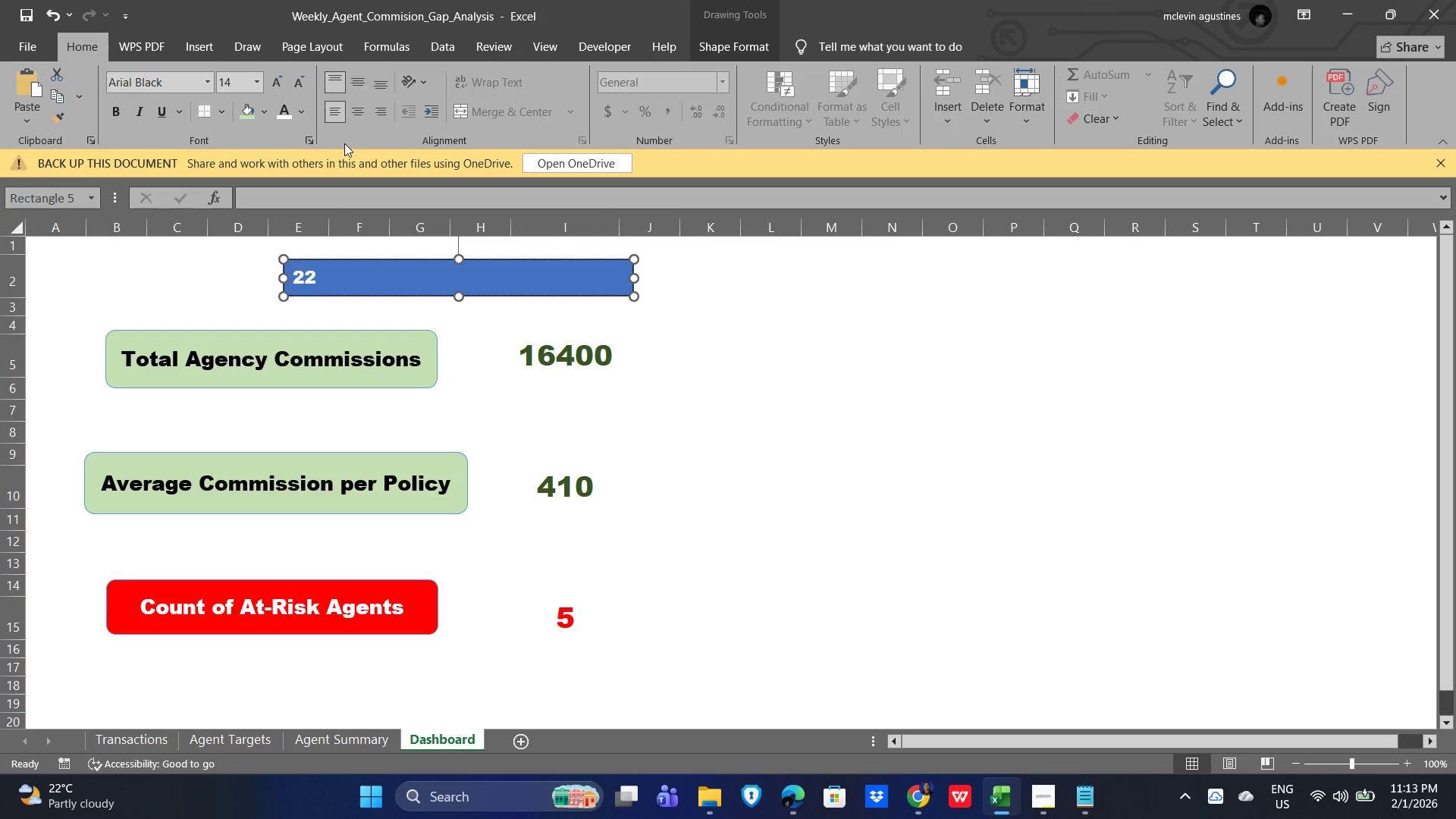 
key(Control+Z)